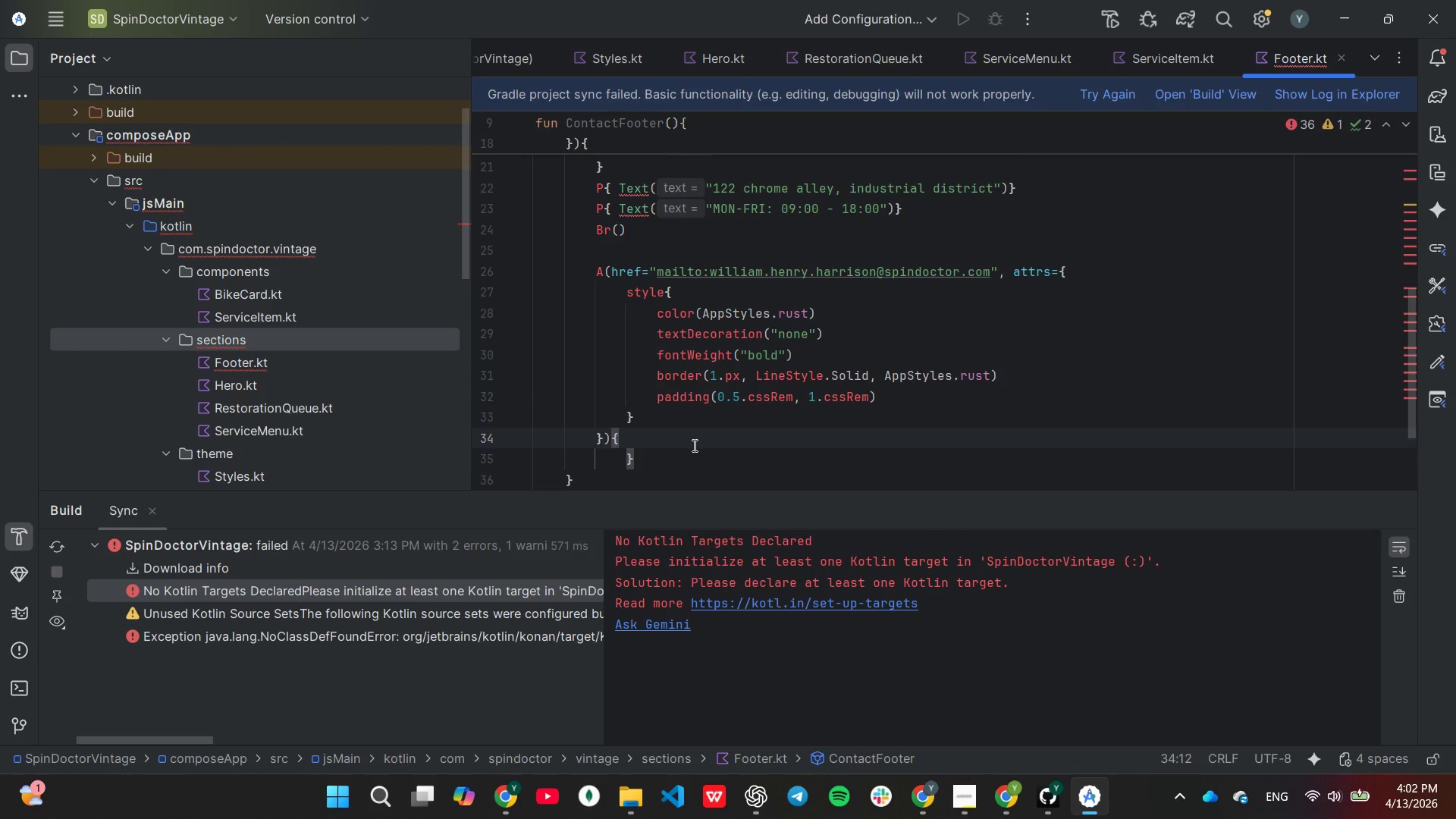 
key(Enter)
 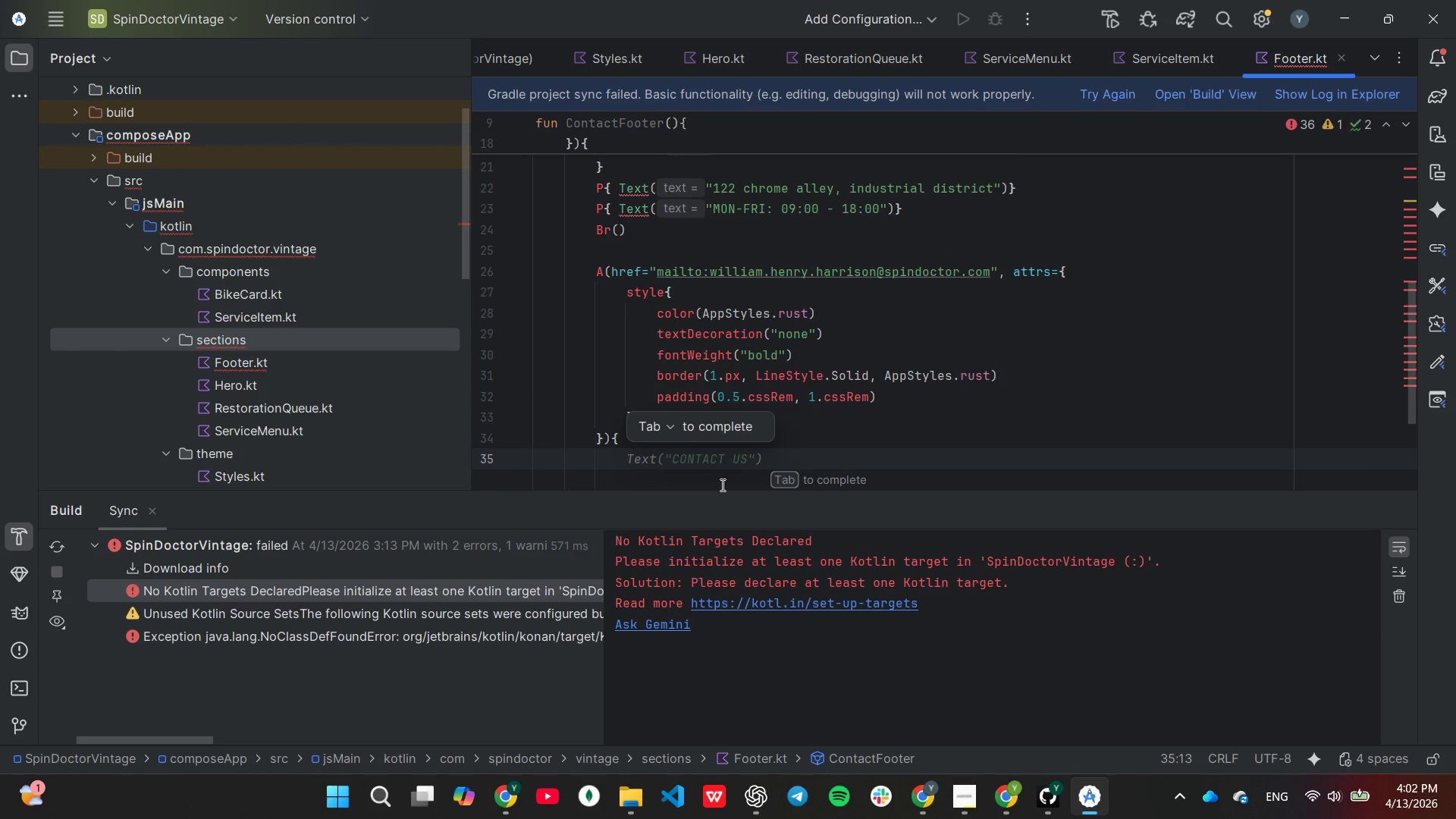 
wait(5.25)
 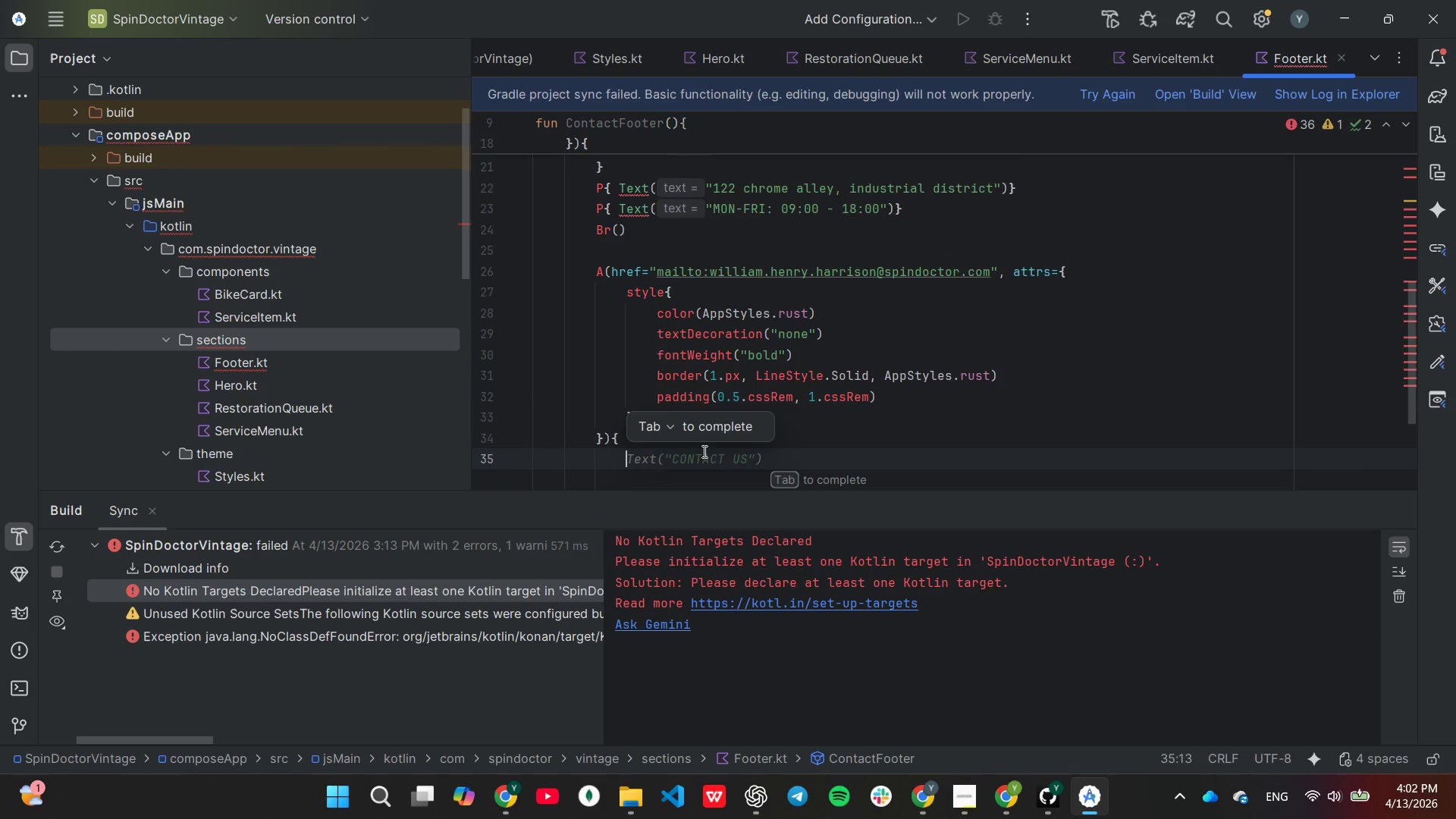 
key(Tab)
 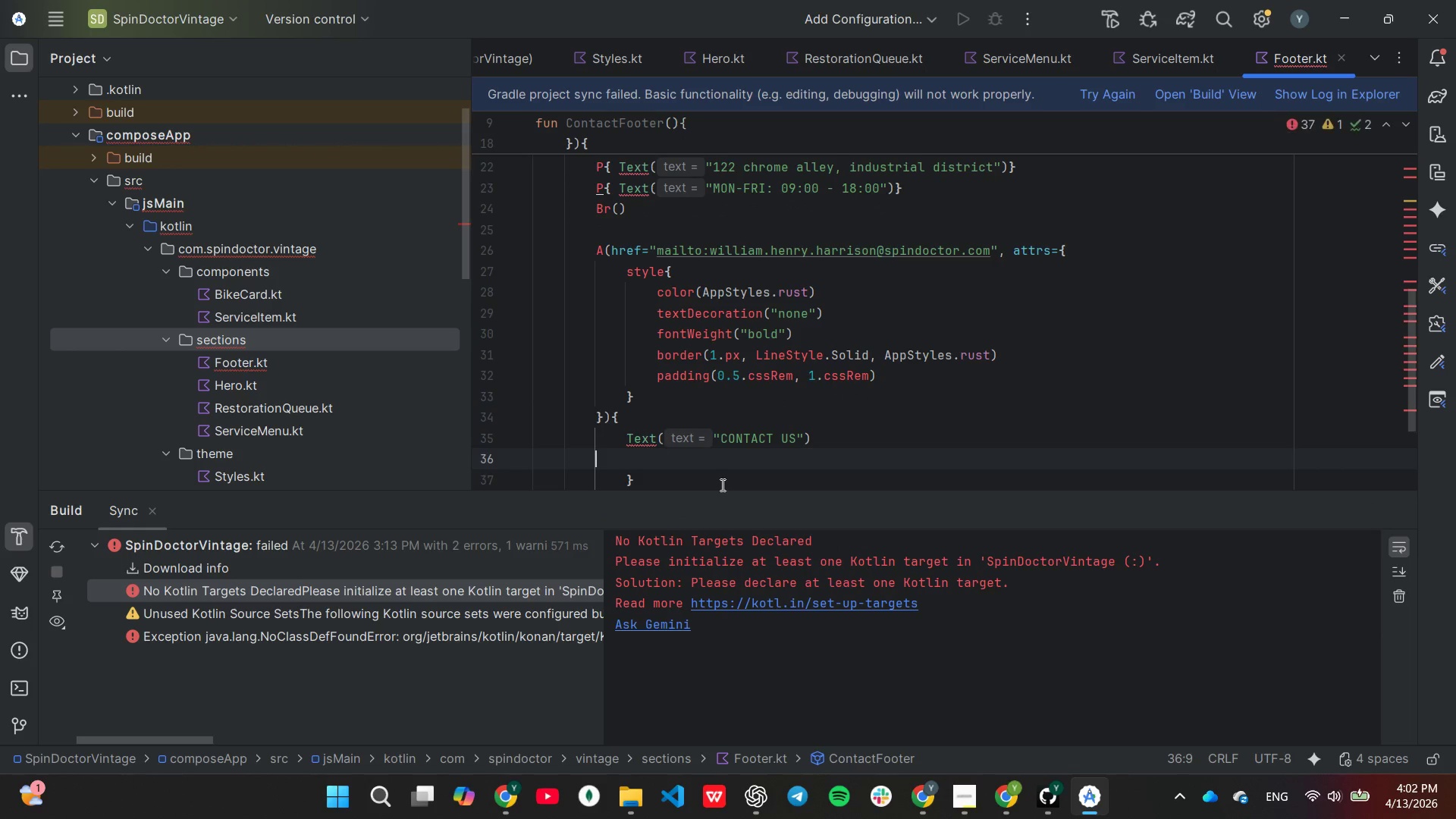 
key(Backspace)
 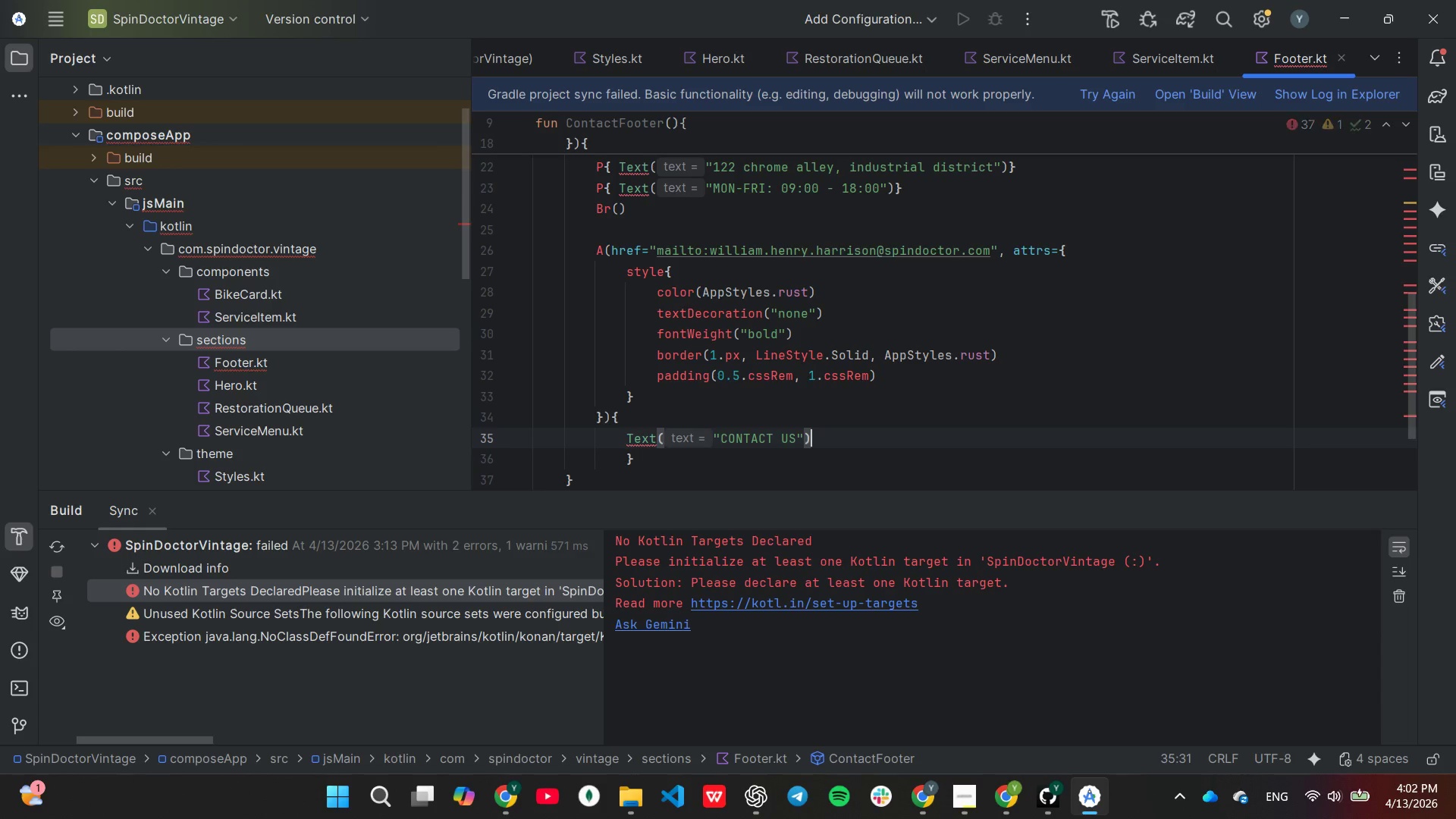 
key(ArrowLeft)
 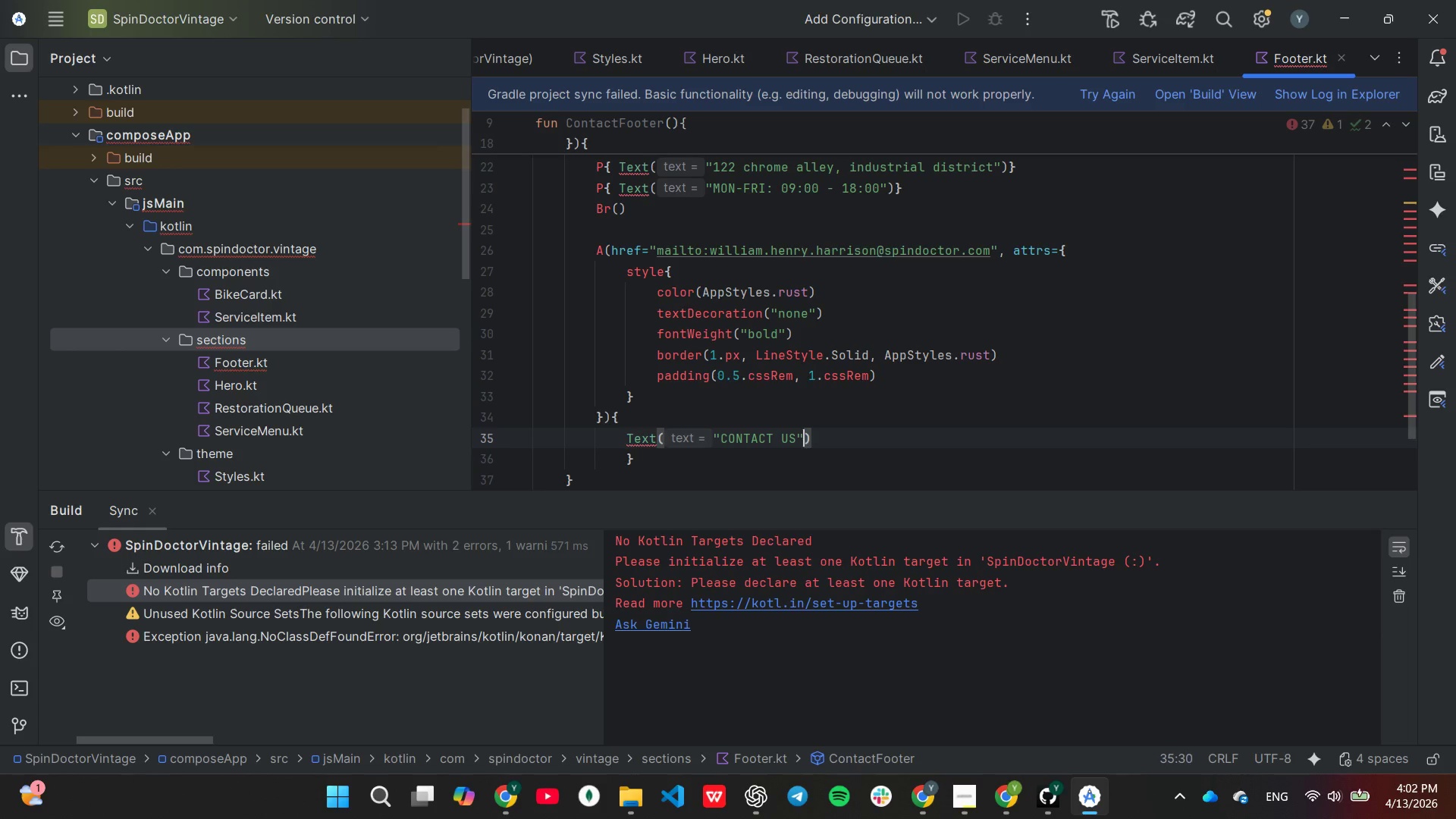 
key(ArrowLeft)
 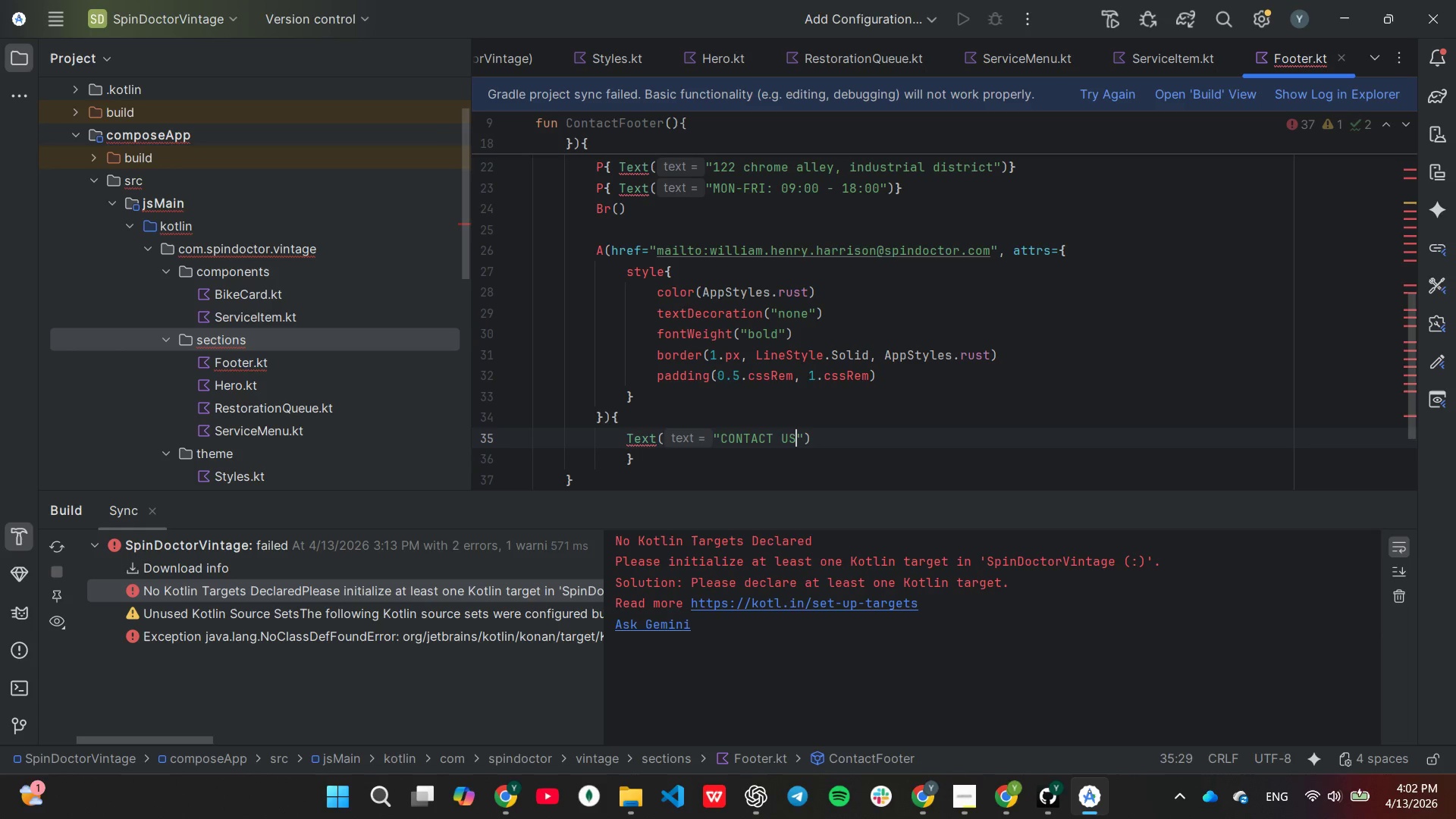 
hold_key(key=Backspace, duration=0.72)
 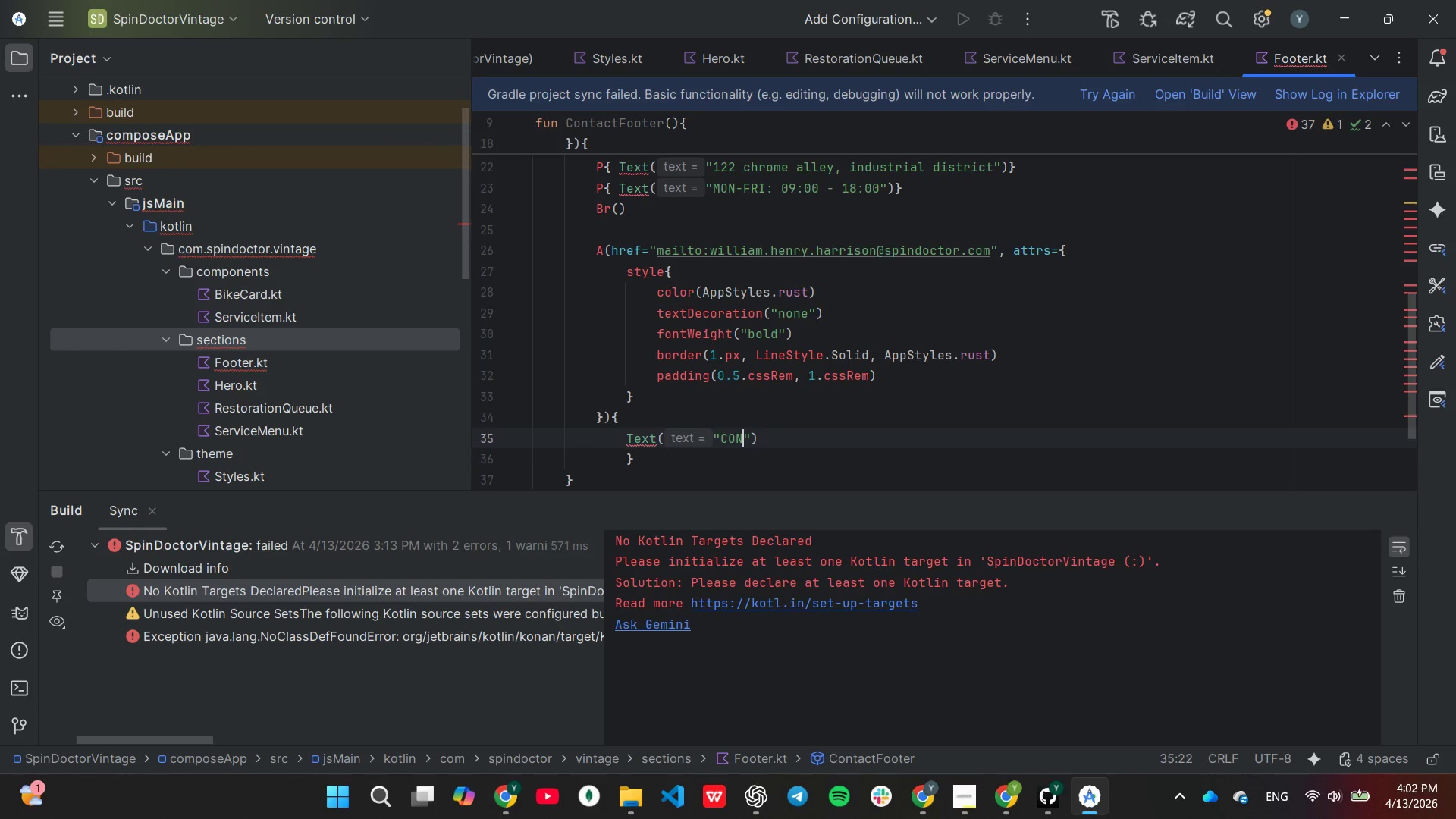 
key(Backspace)
key(Backspace)
key(Backspace)
type(Book a restoration)
 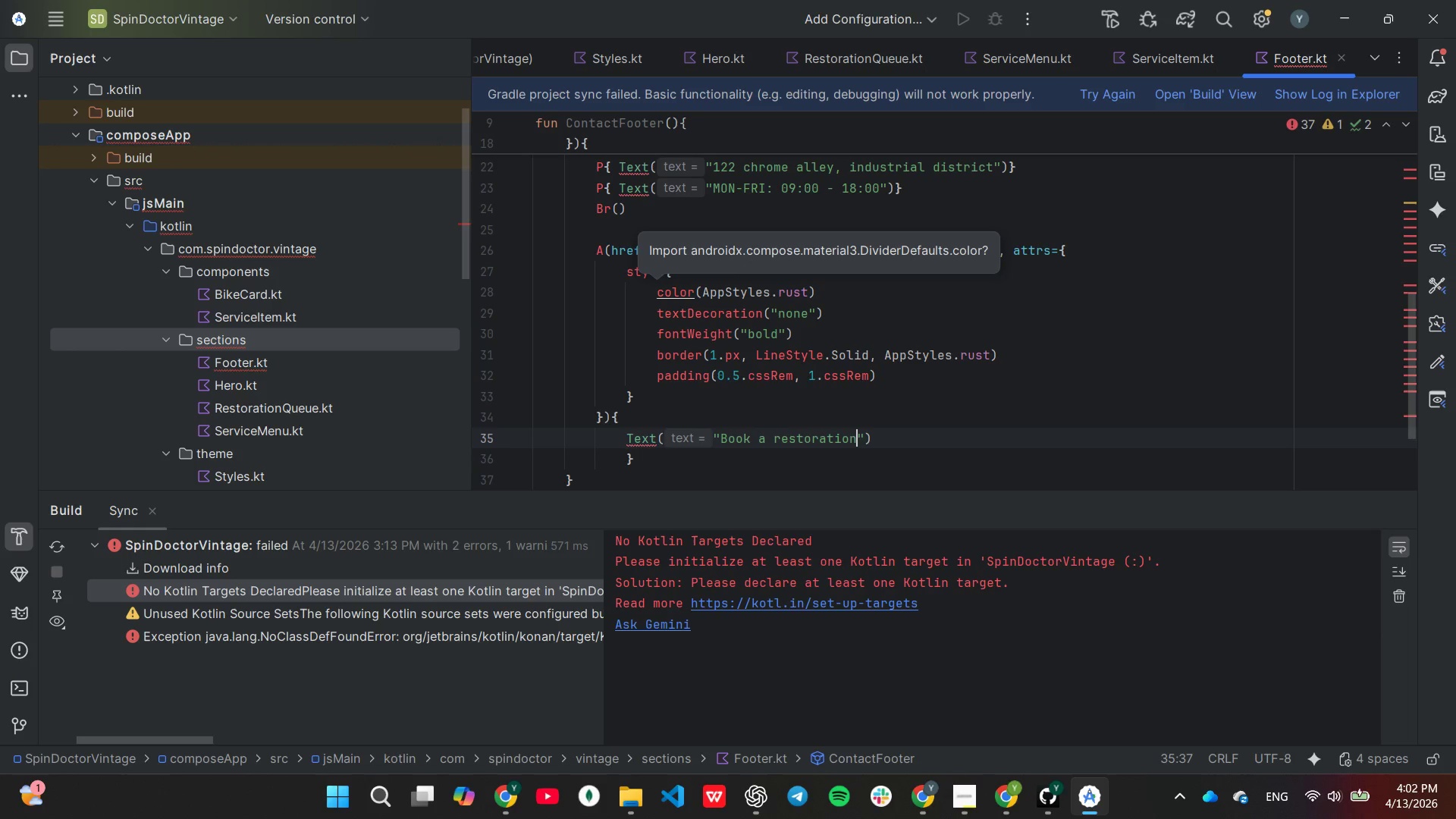 
key(ArrowDown)
 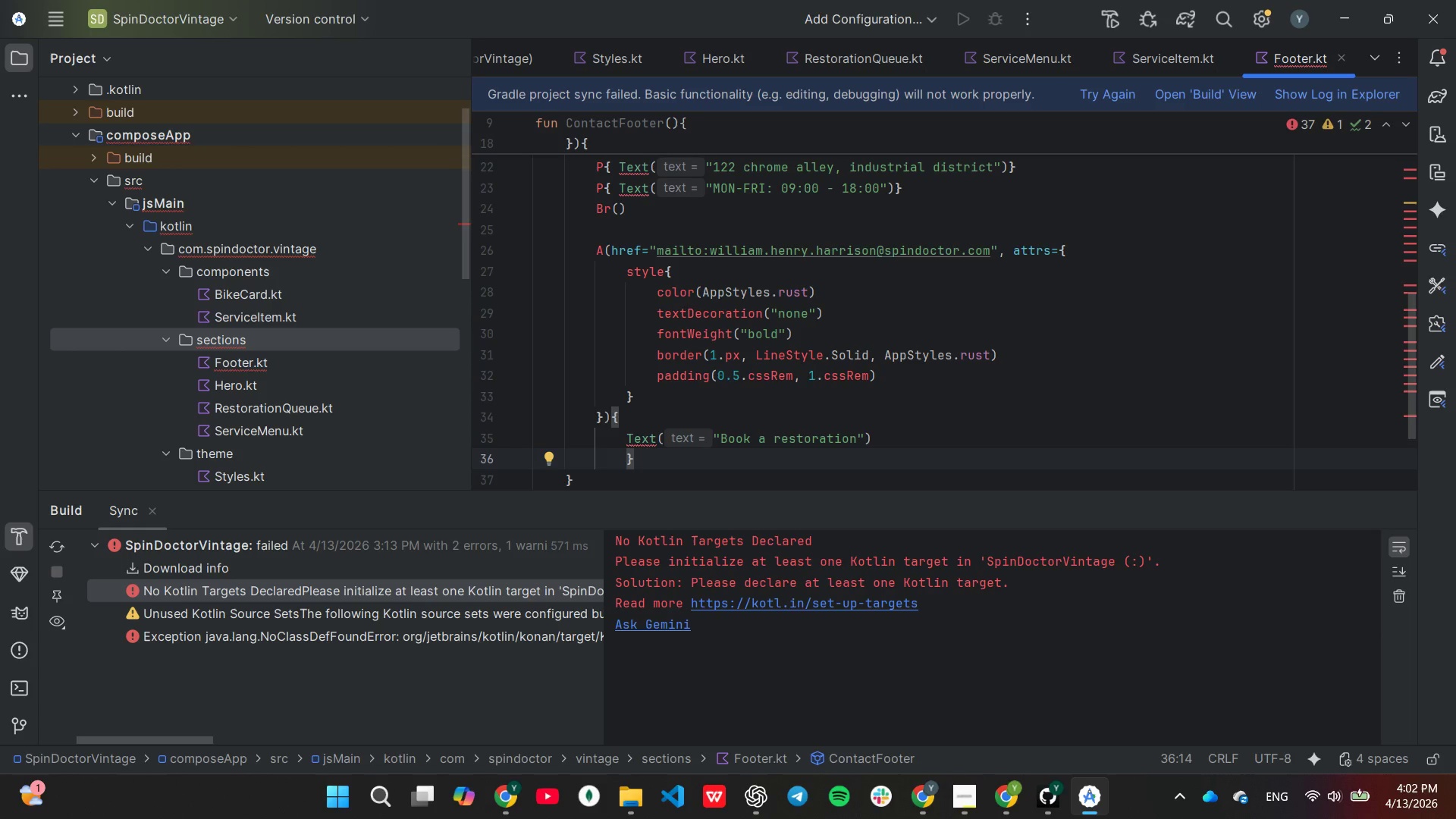 
key(Enter)
 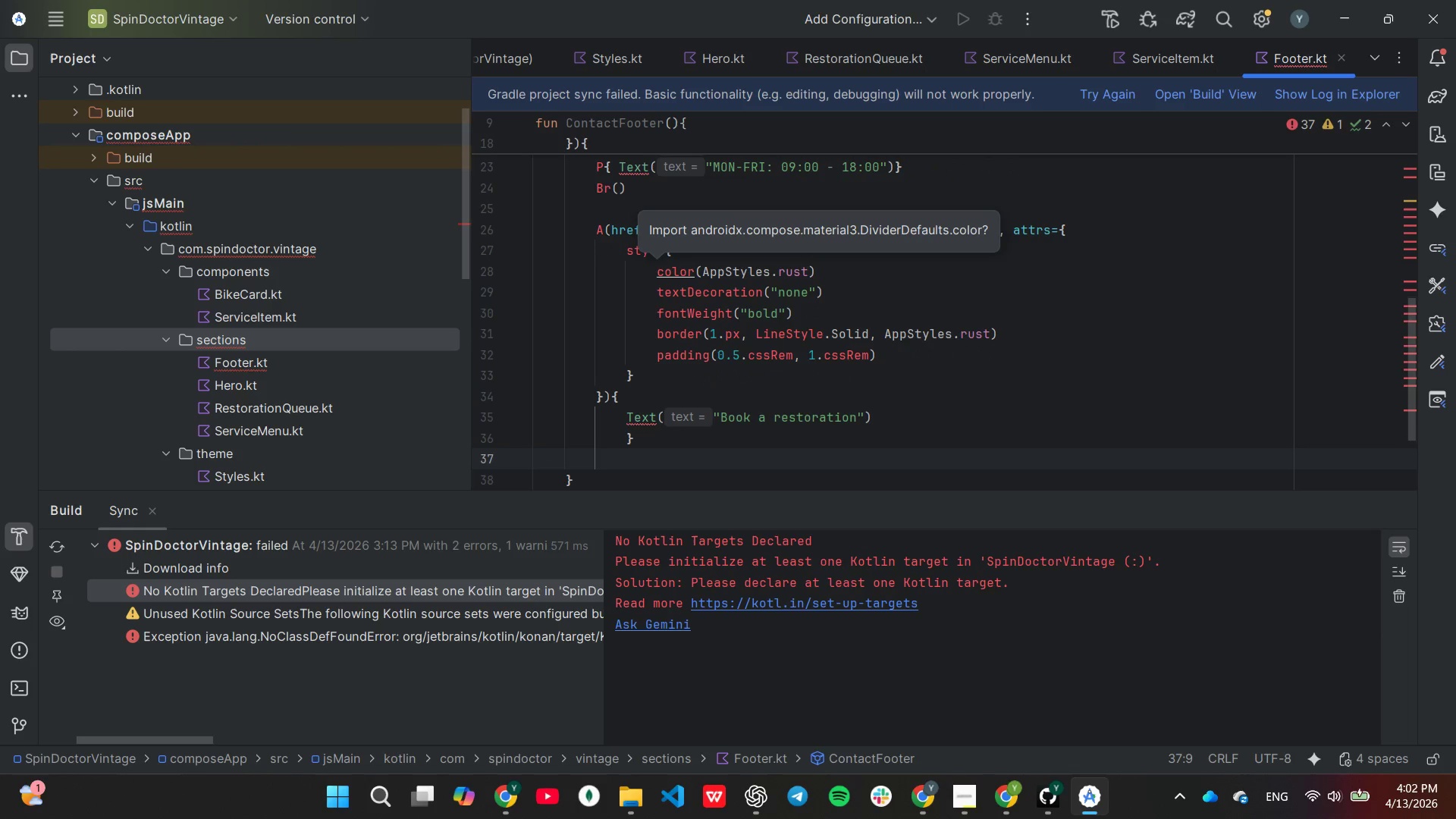 
type(P()
key(Tab)
 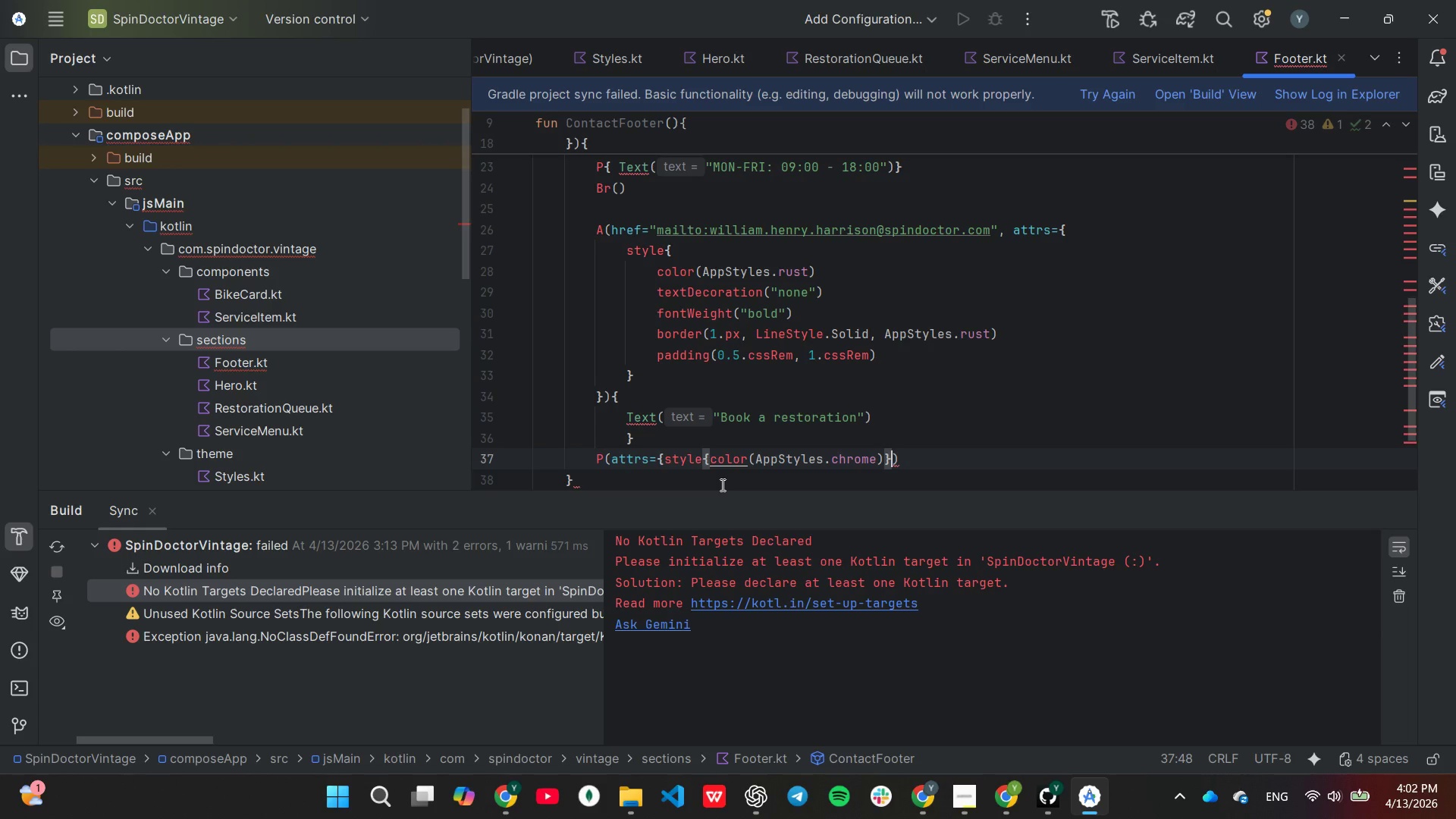 
wait(8.52)
 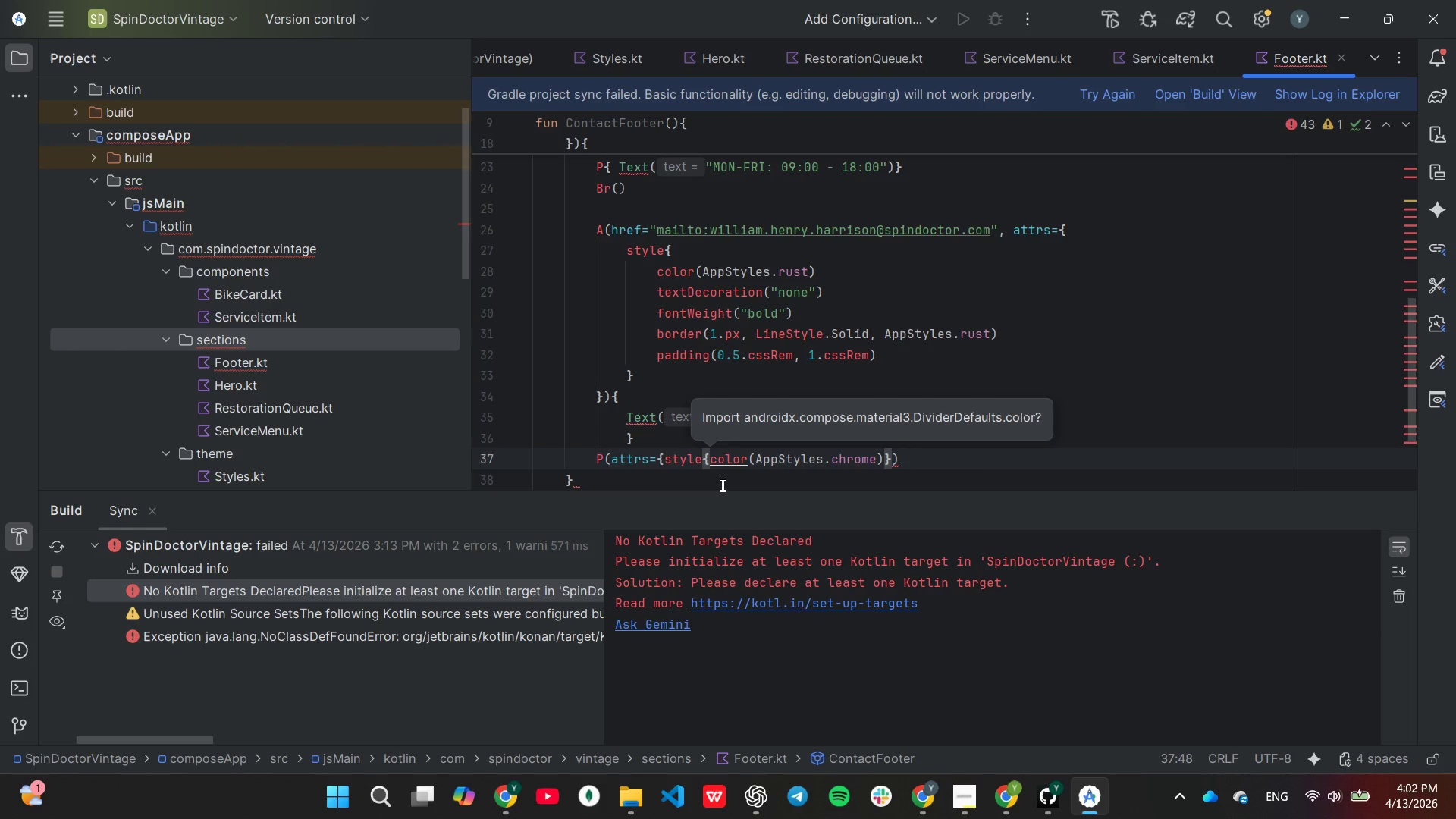 
key(ArrowLeft)
 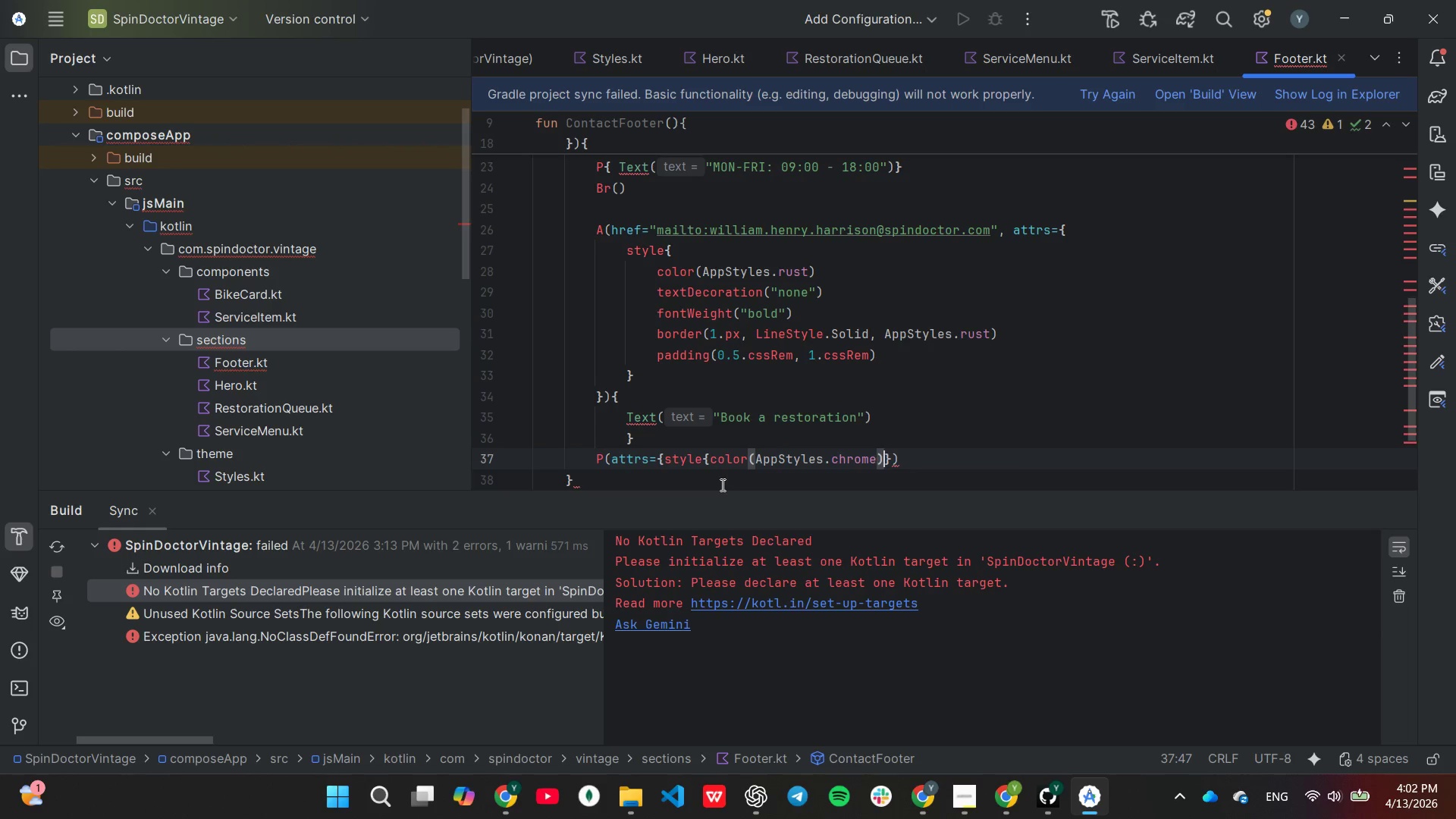 
hold_key(key=Backspace, duration=1.03)
 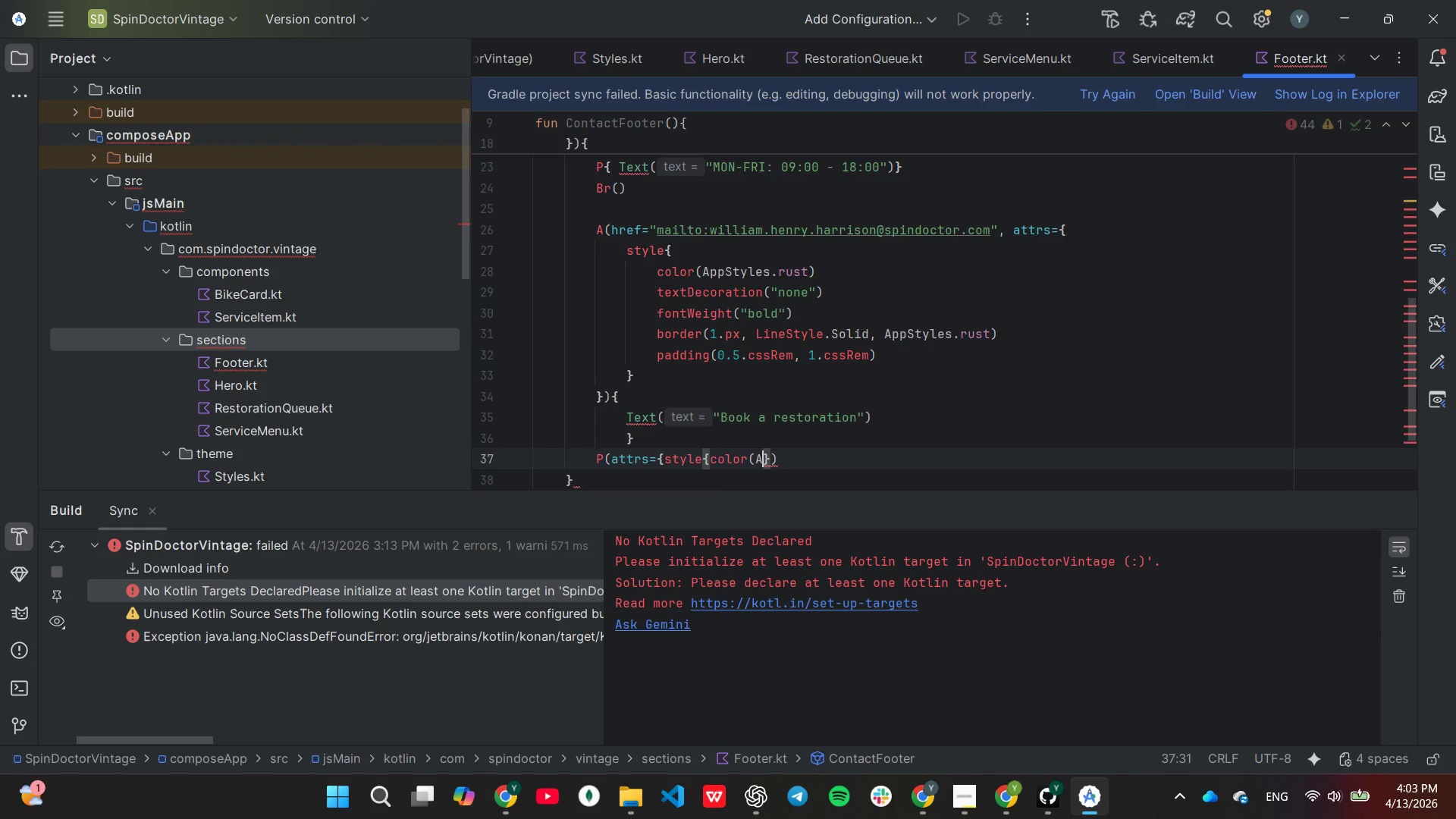 
key(Backspace)
 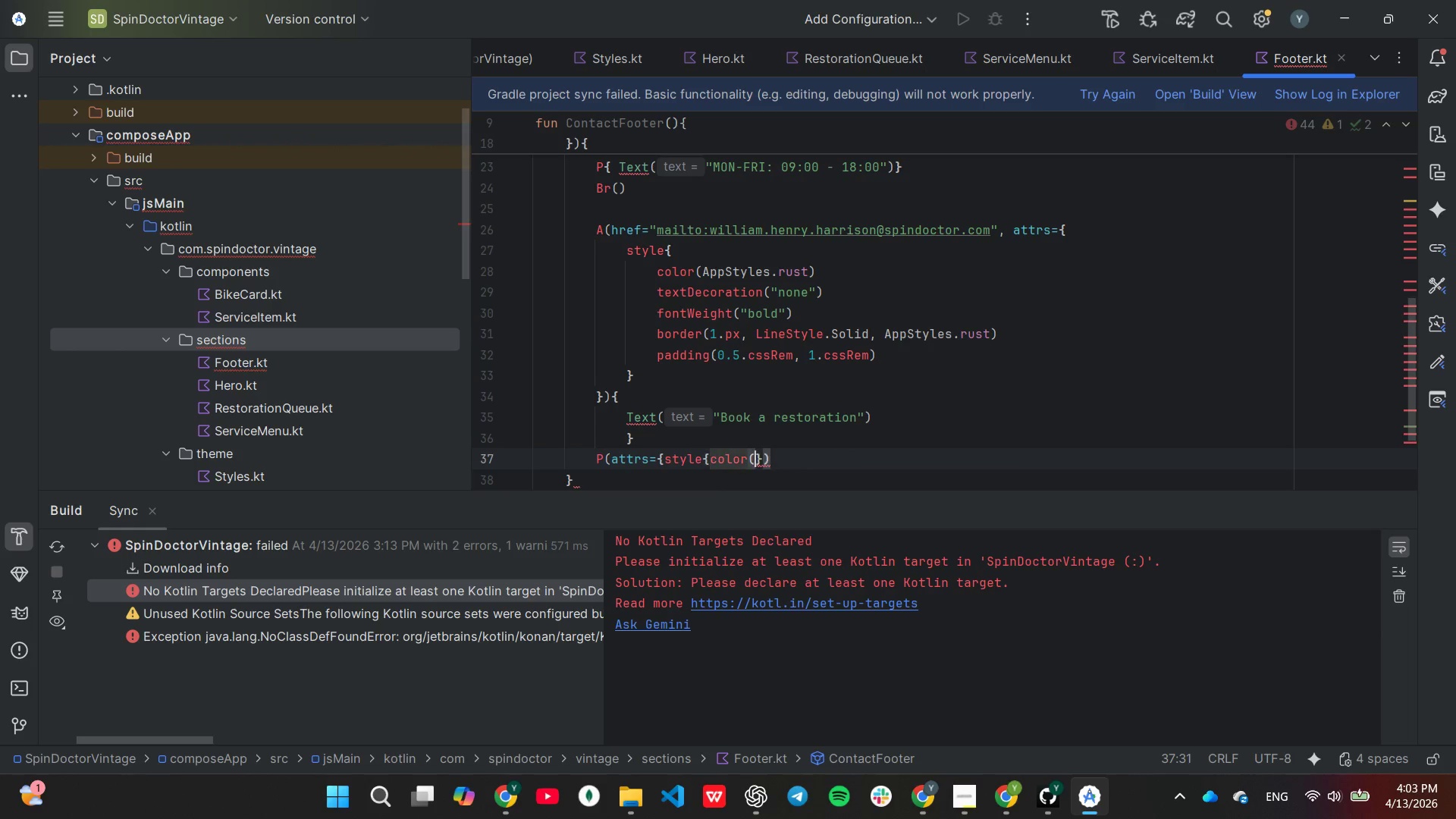 
key(Backspace)
 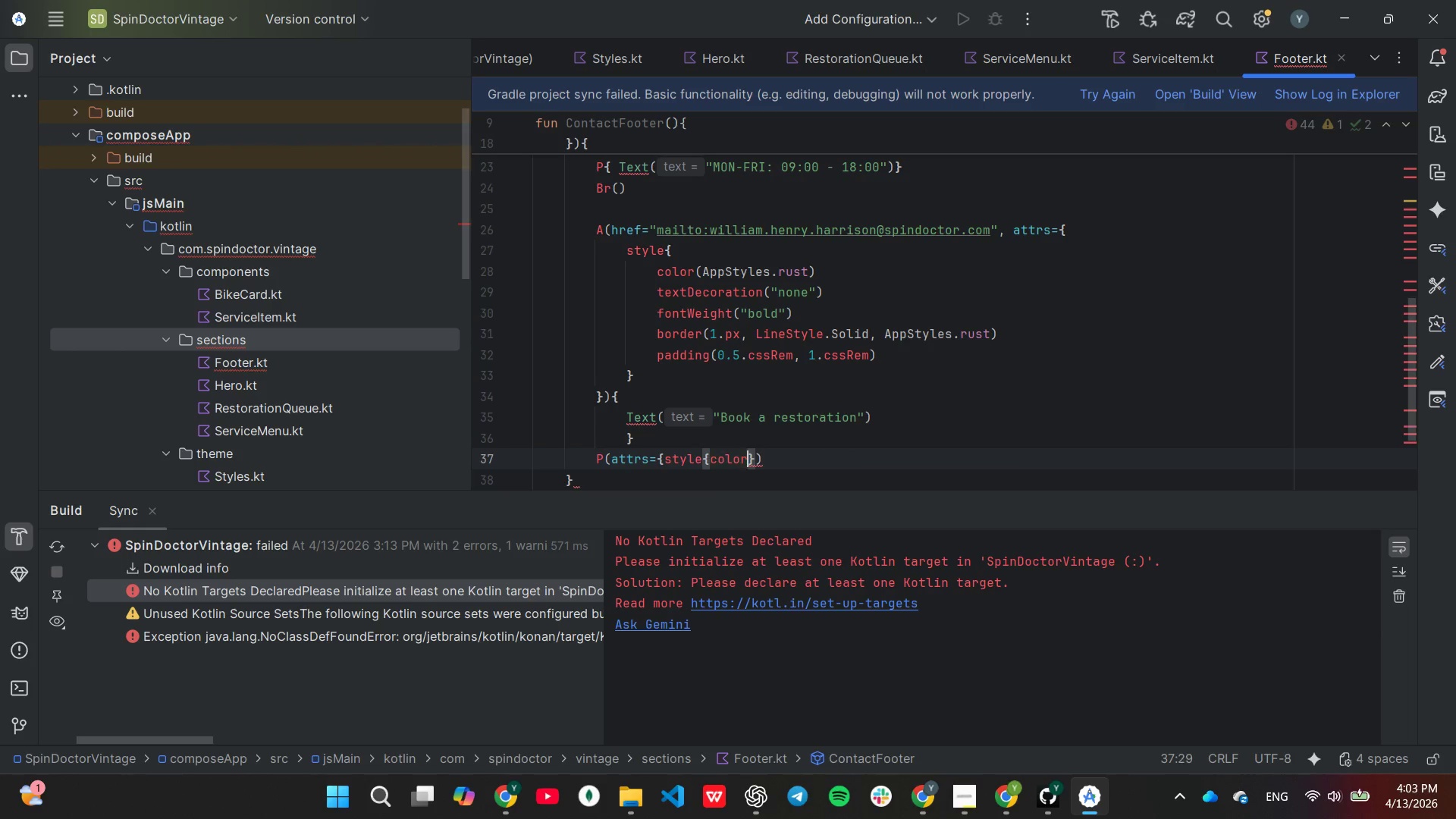 
key(Backspace)
 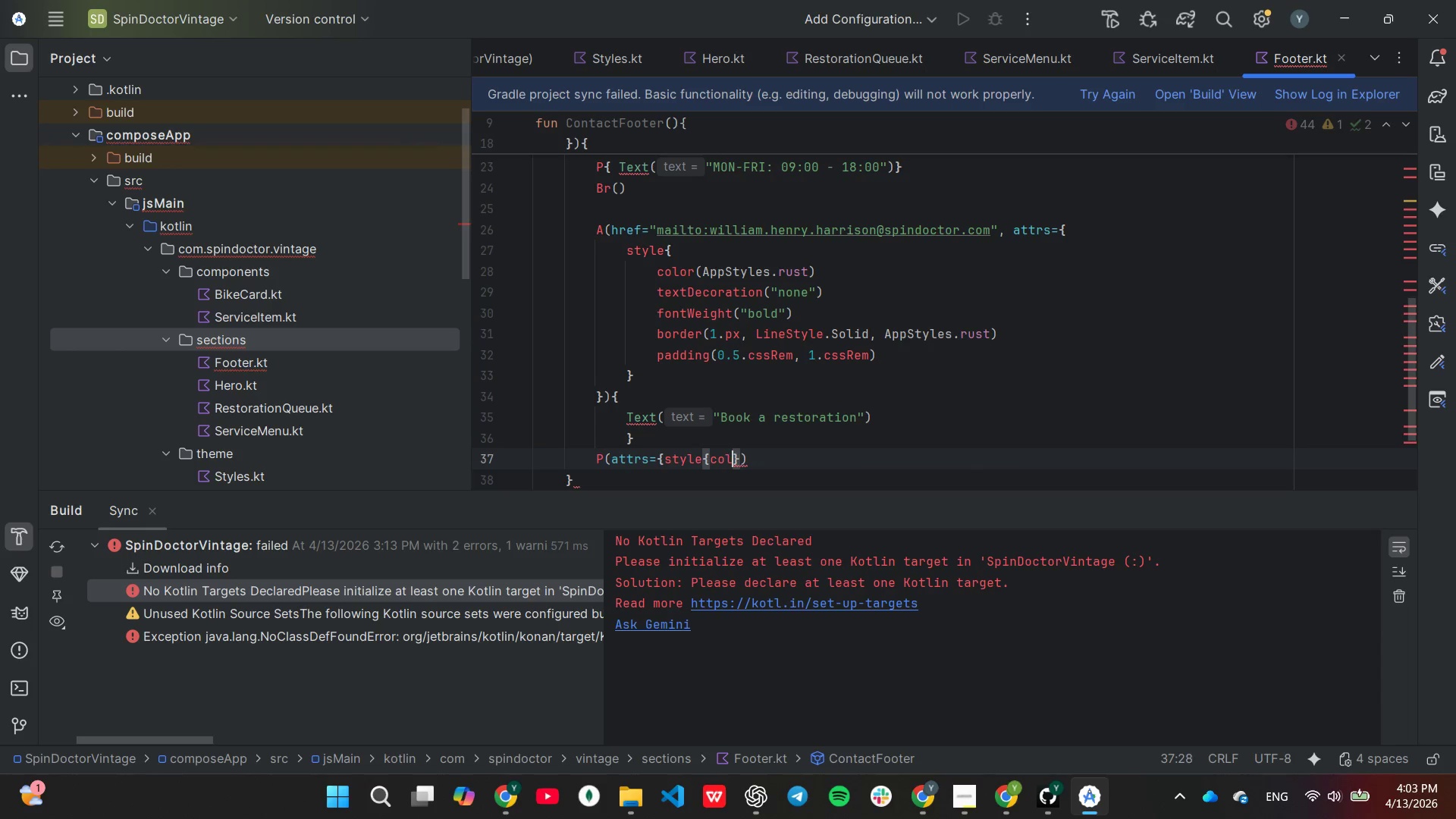 
key(Backspace)
 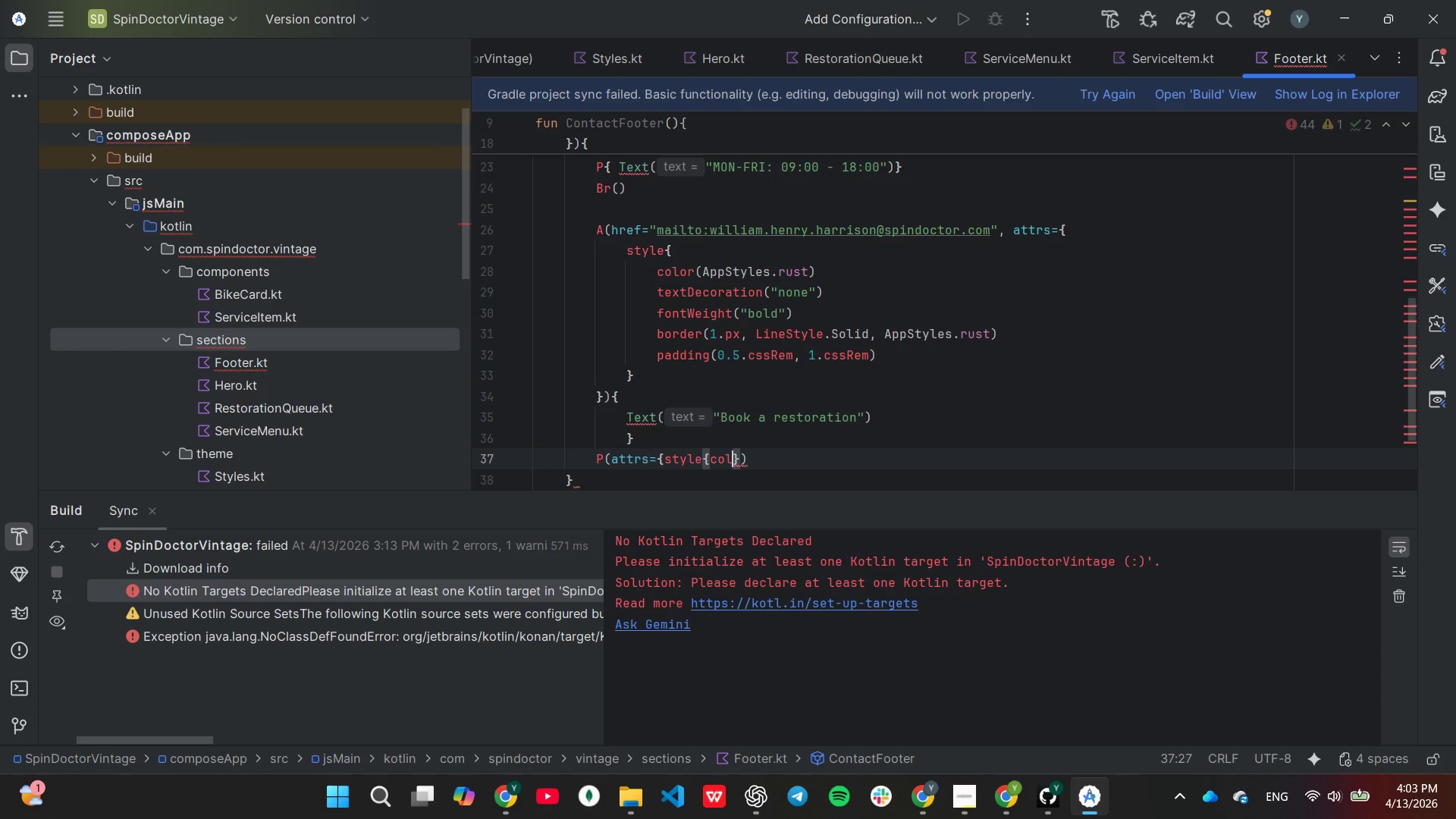 
key(Backspace)
 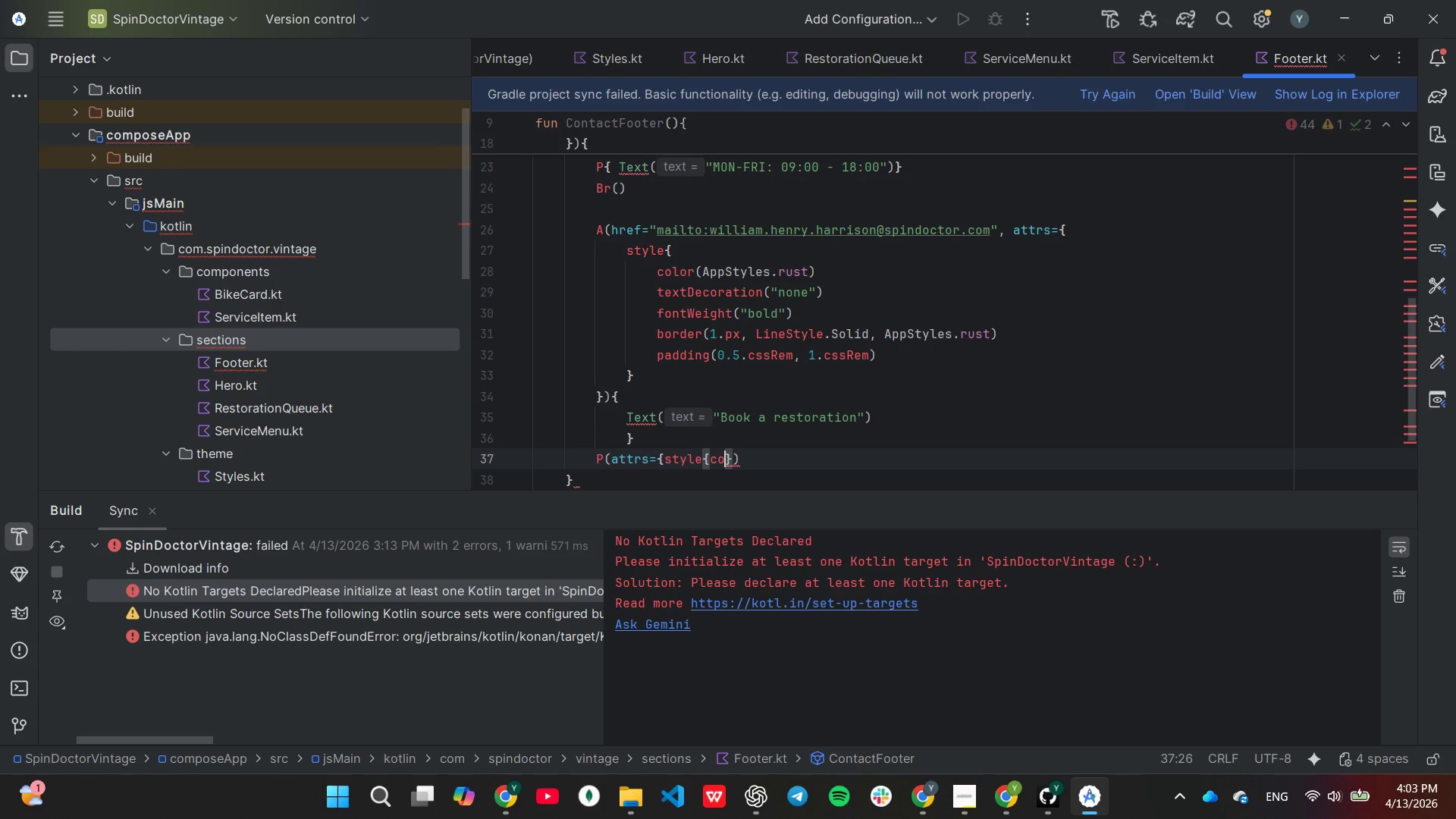 
key(Backspace)
 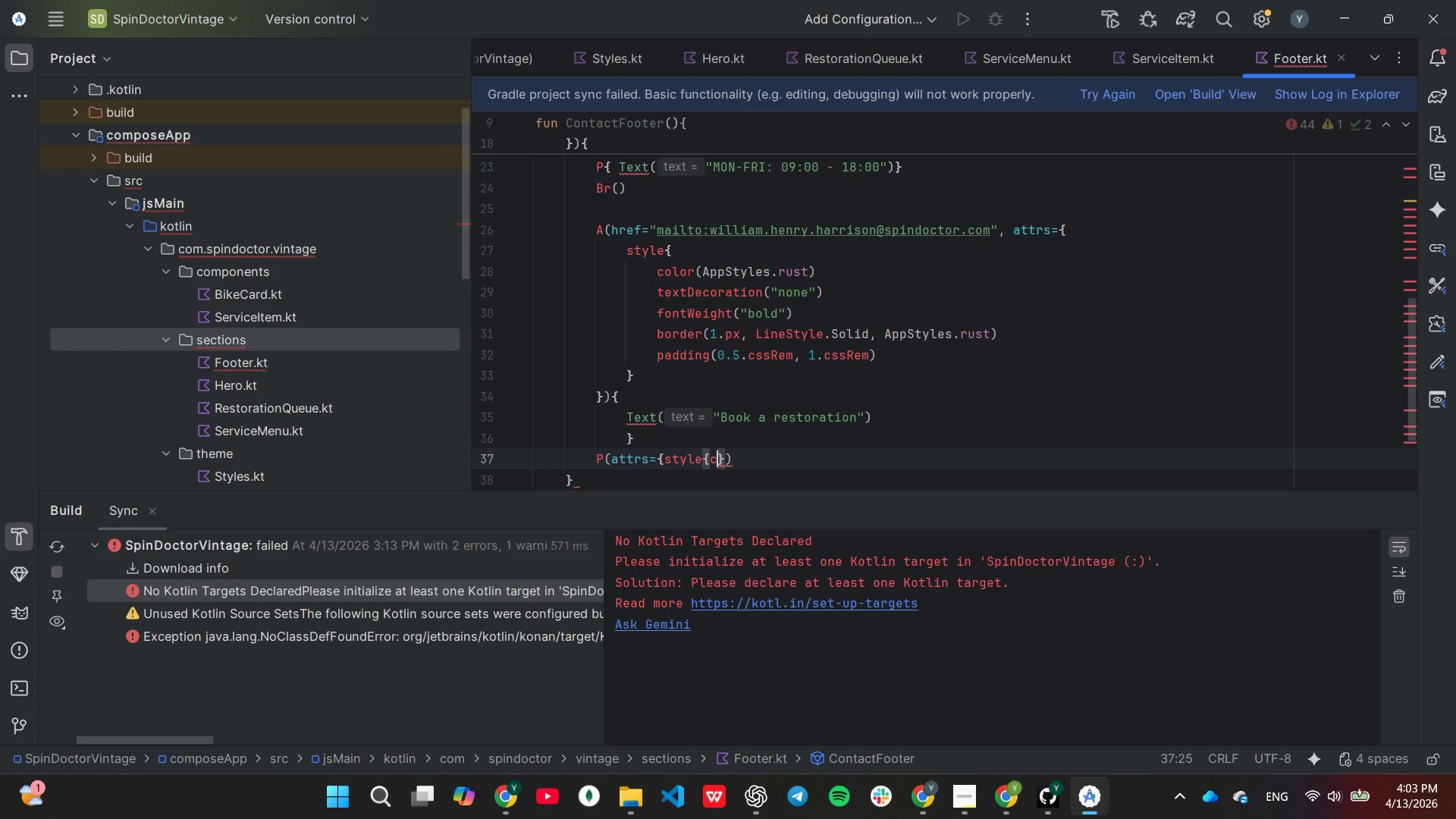 
key(Backspace)
 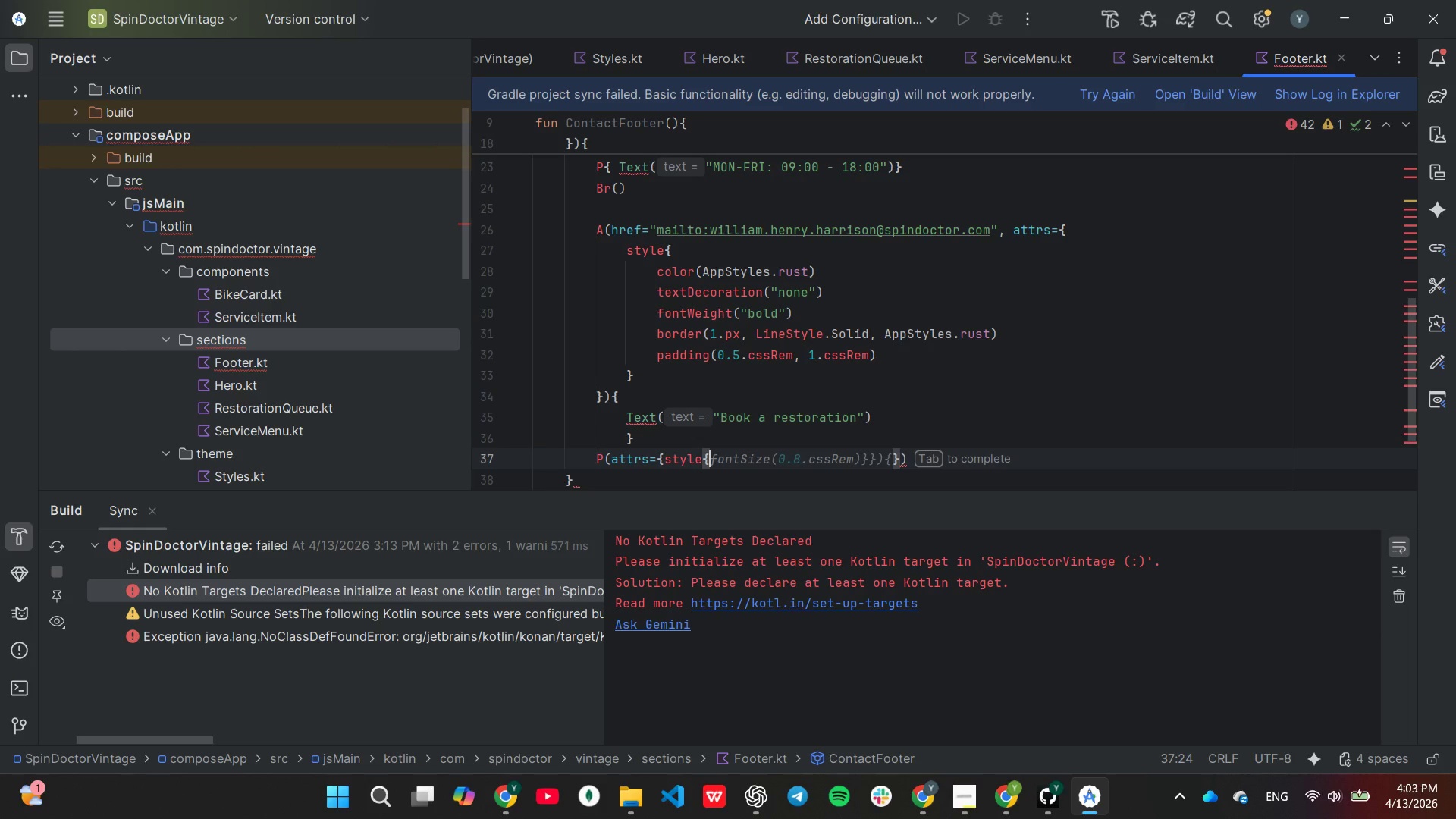 
type(,)
key(Backspace)
type(marginTOp)
key(Backspace)
key(Backspace)
type(op(2.cssRem)
 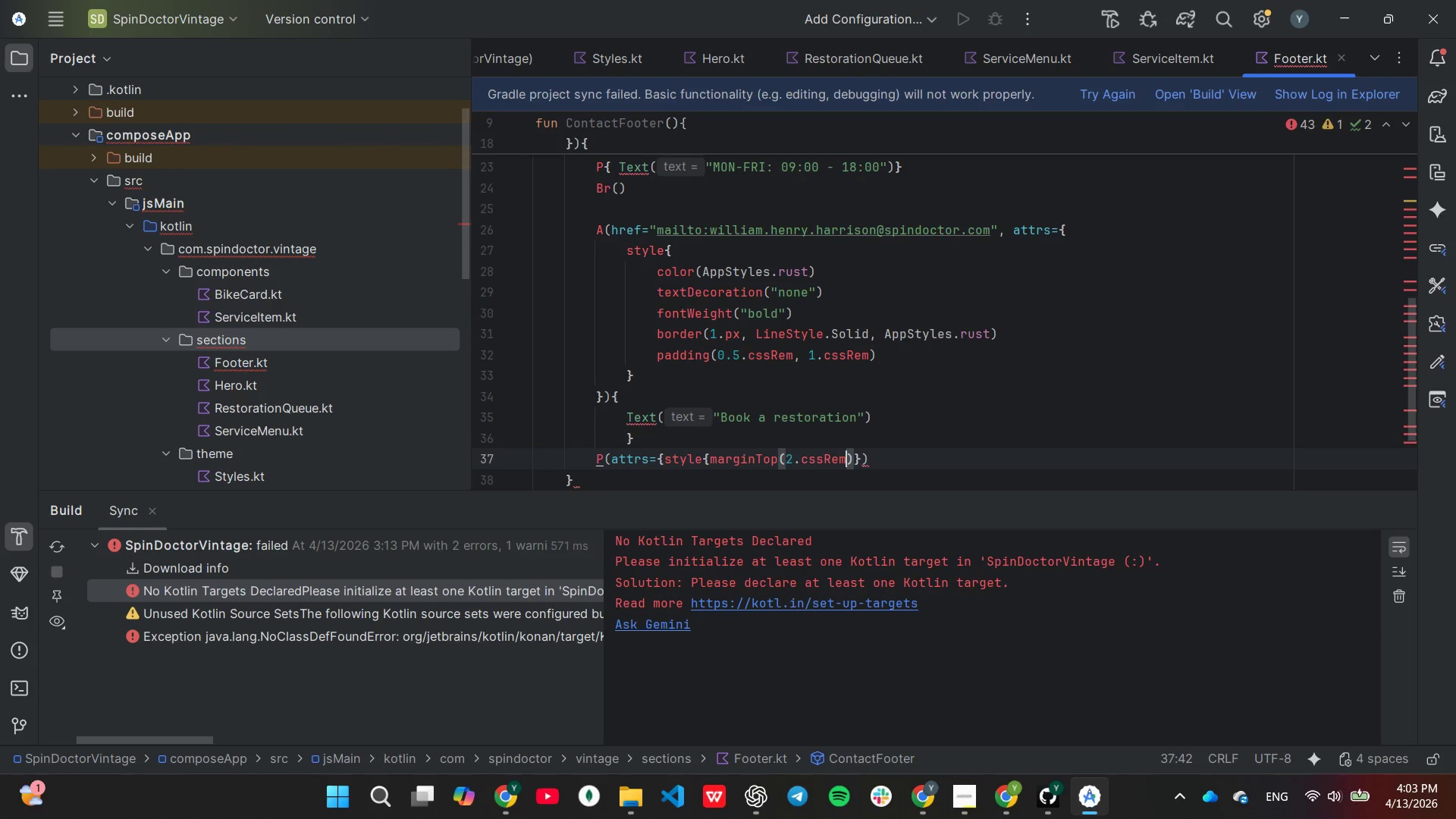 
key(ArrowRight)
 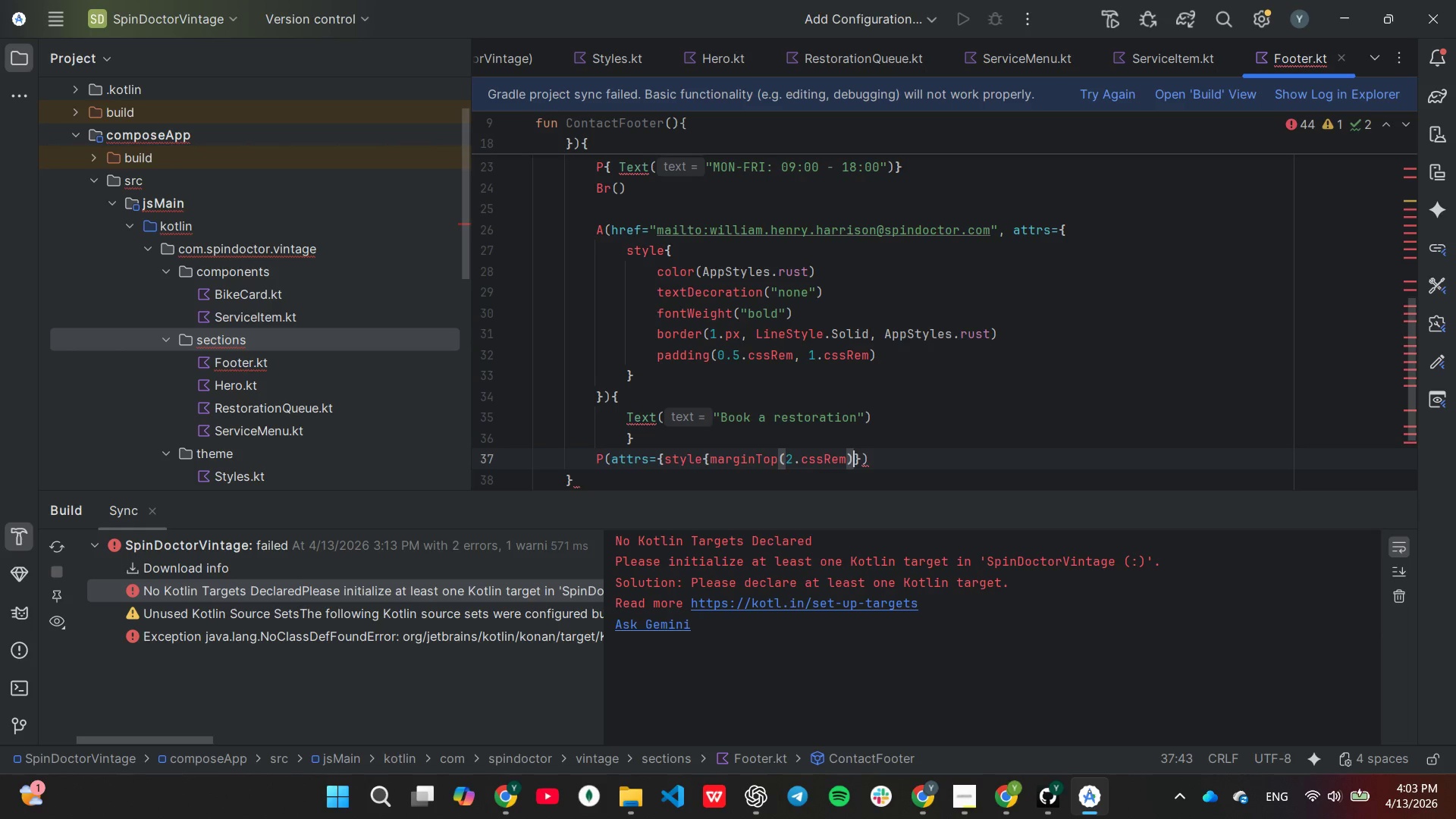 
type(; fon)
key(Tab)
 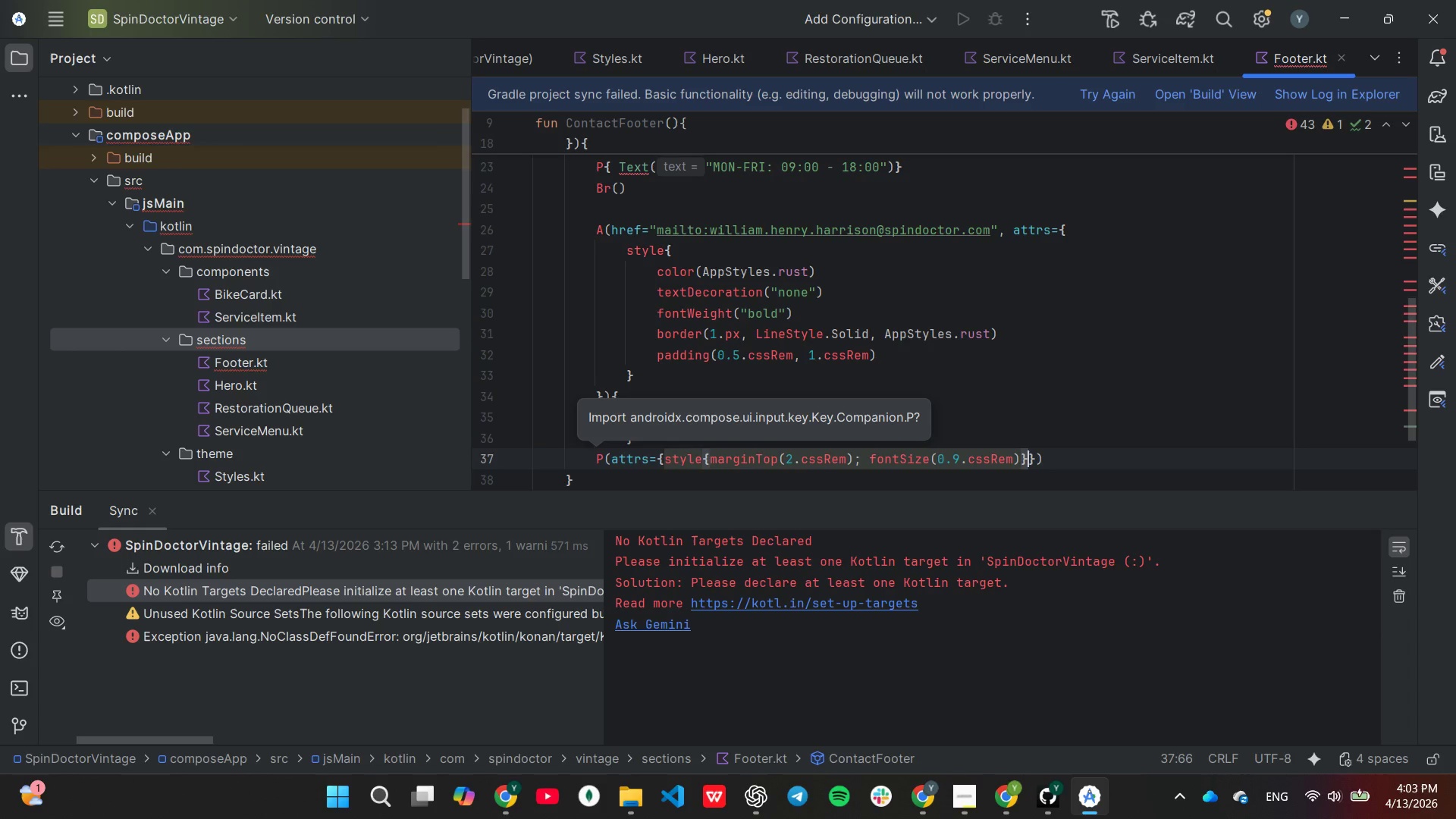 
key(ArrowLeft)
 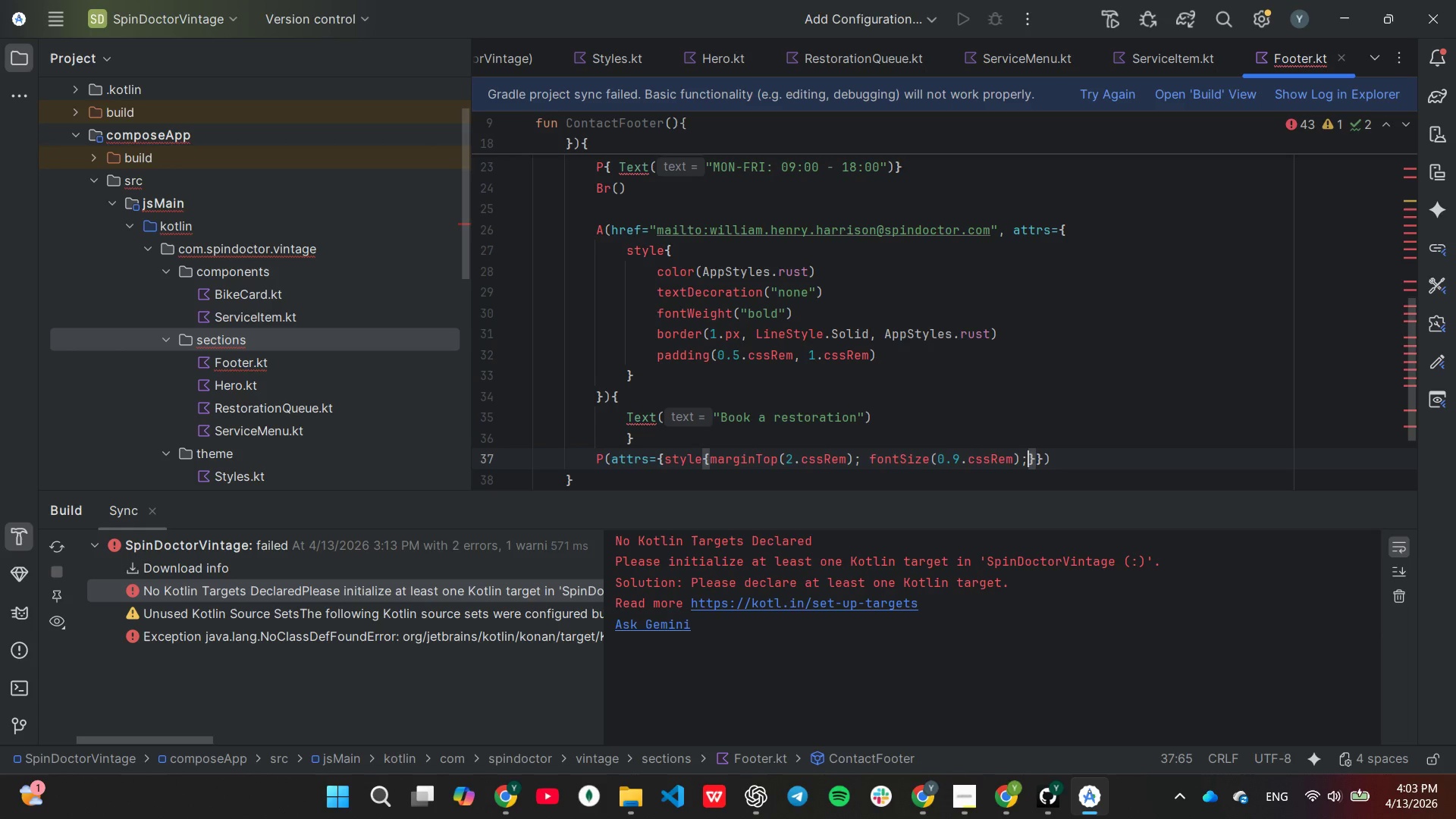 
type(; opacity)
key(Tab)
 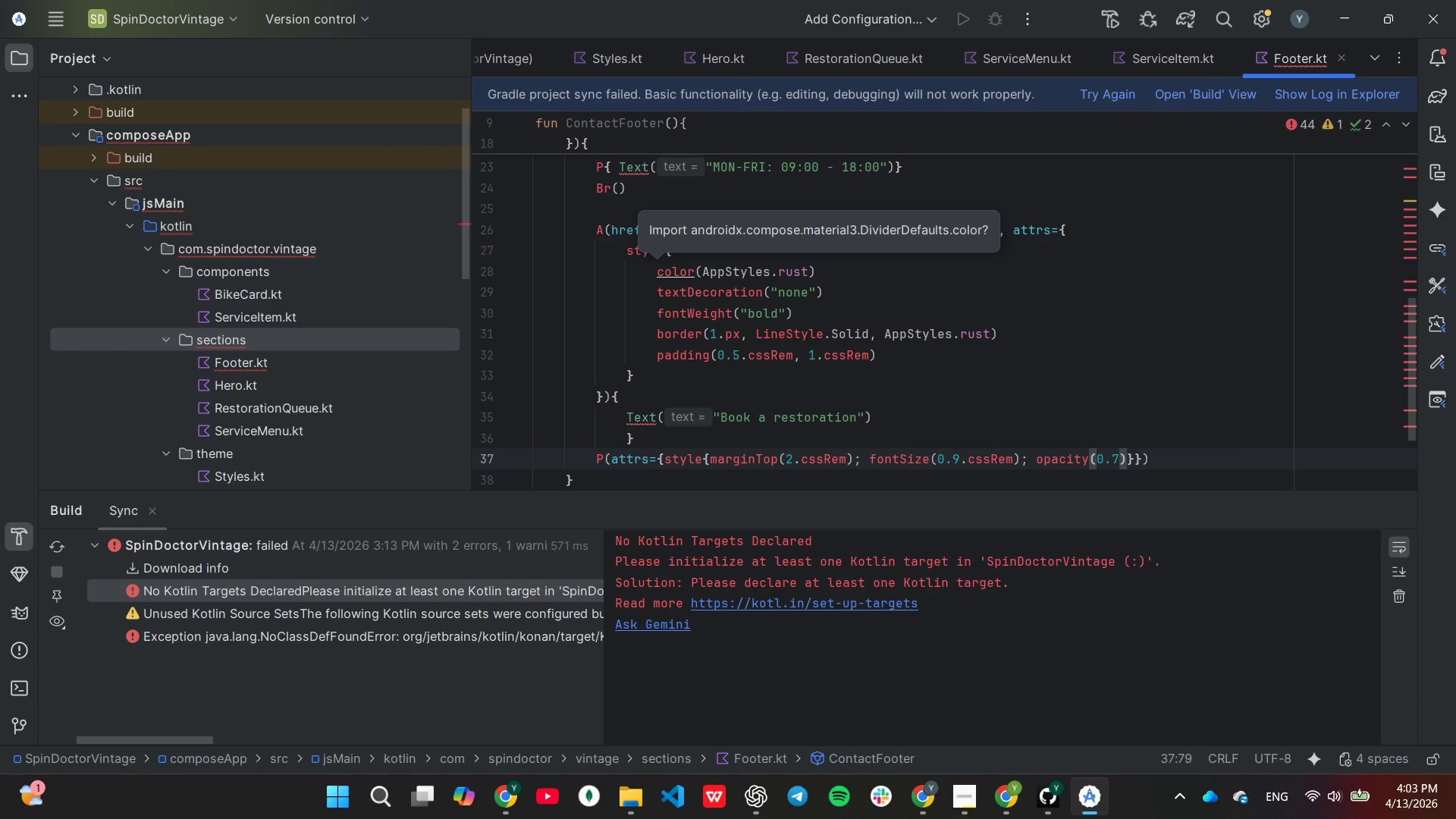 
key(ArrowRight)
 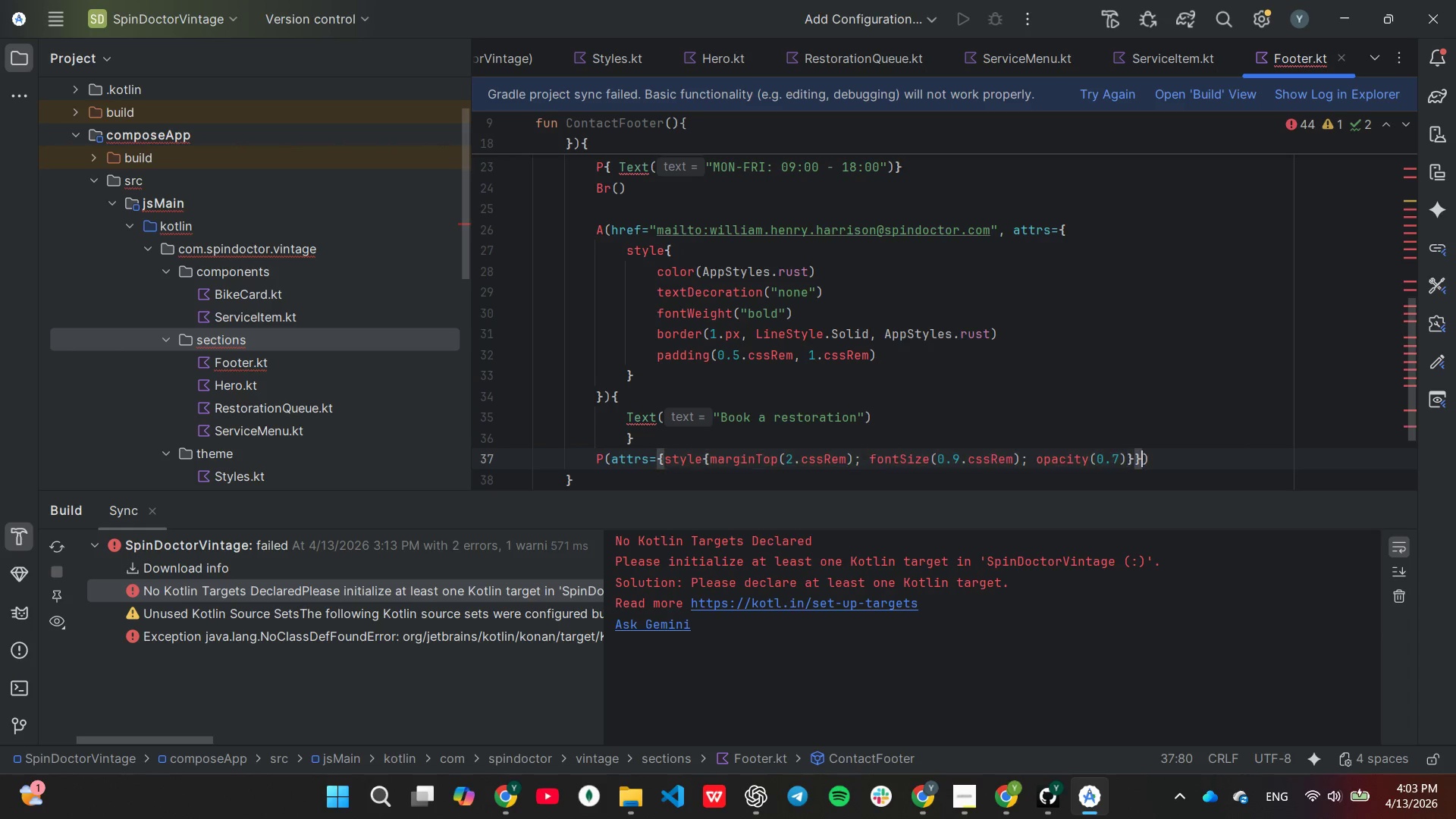 
key(ArrowRight)
 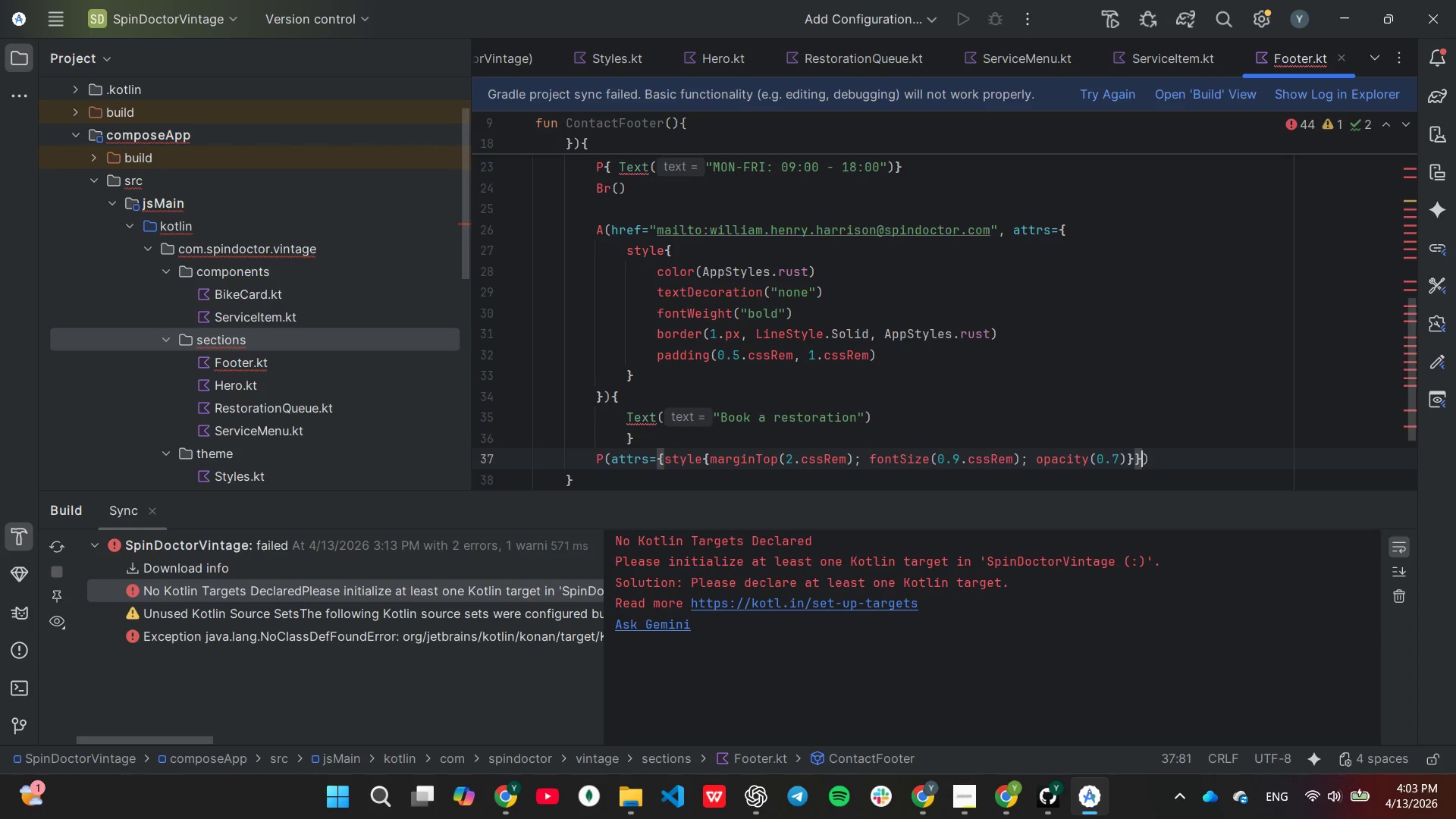 
key(ArrowRight)
 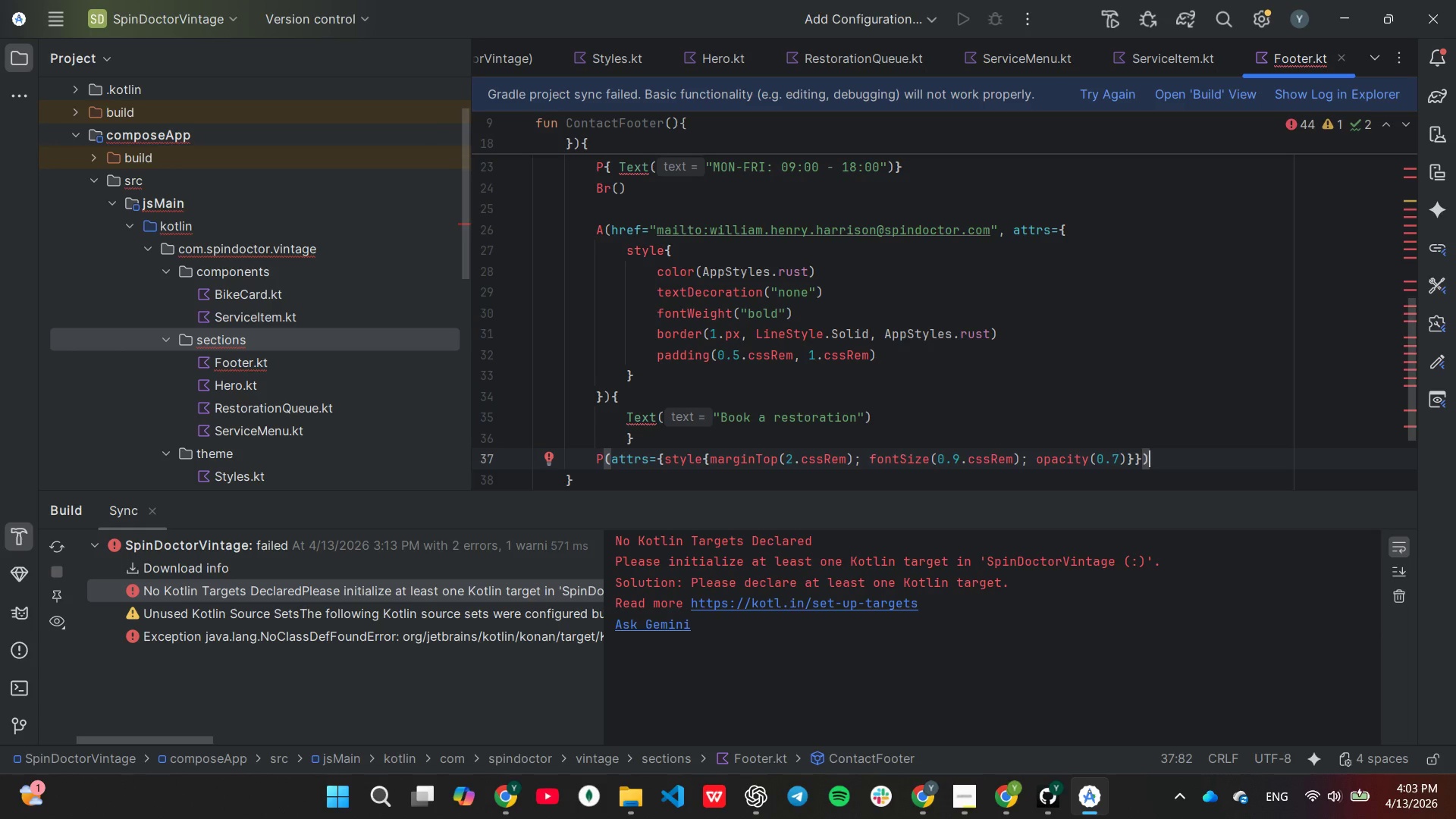 
key(Shift+ShiftLeft)
 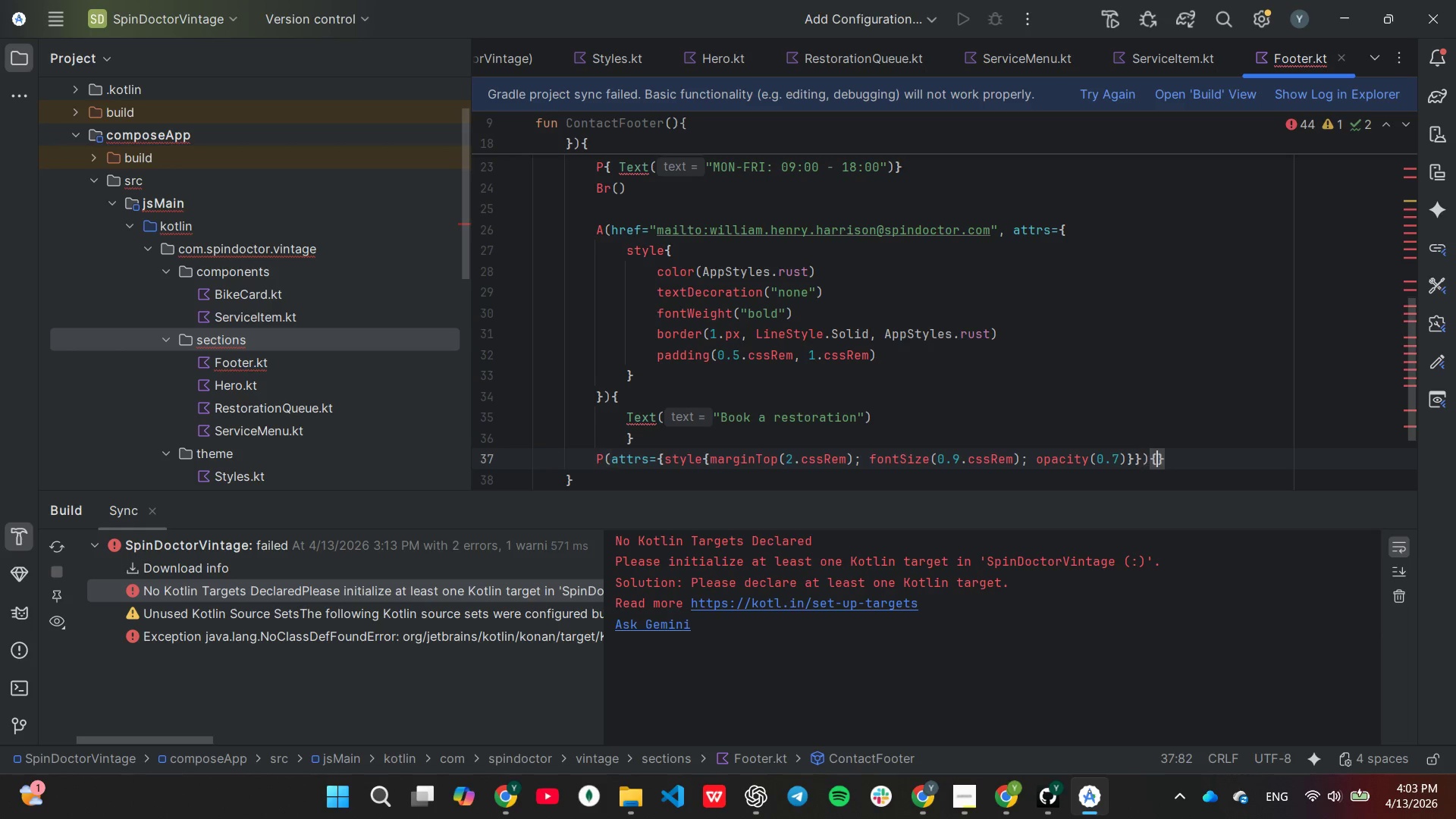 
key(Shift+BracketLeft)
 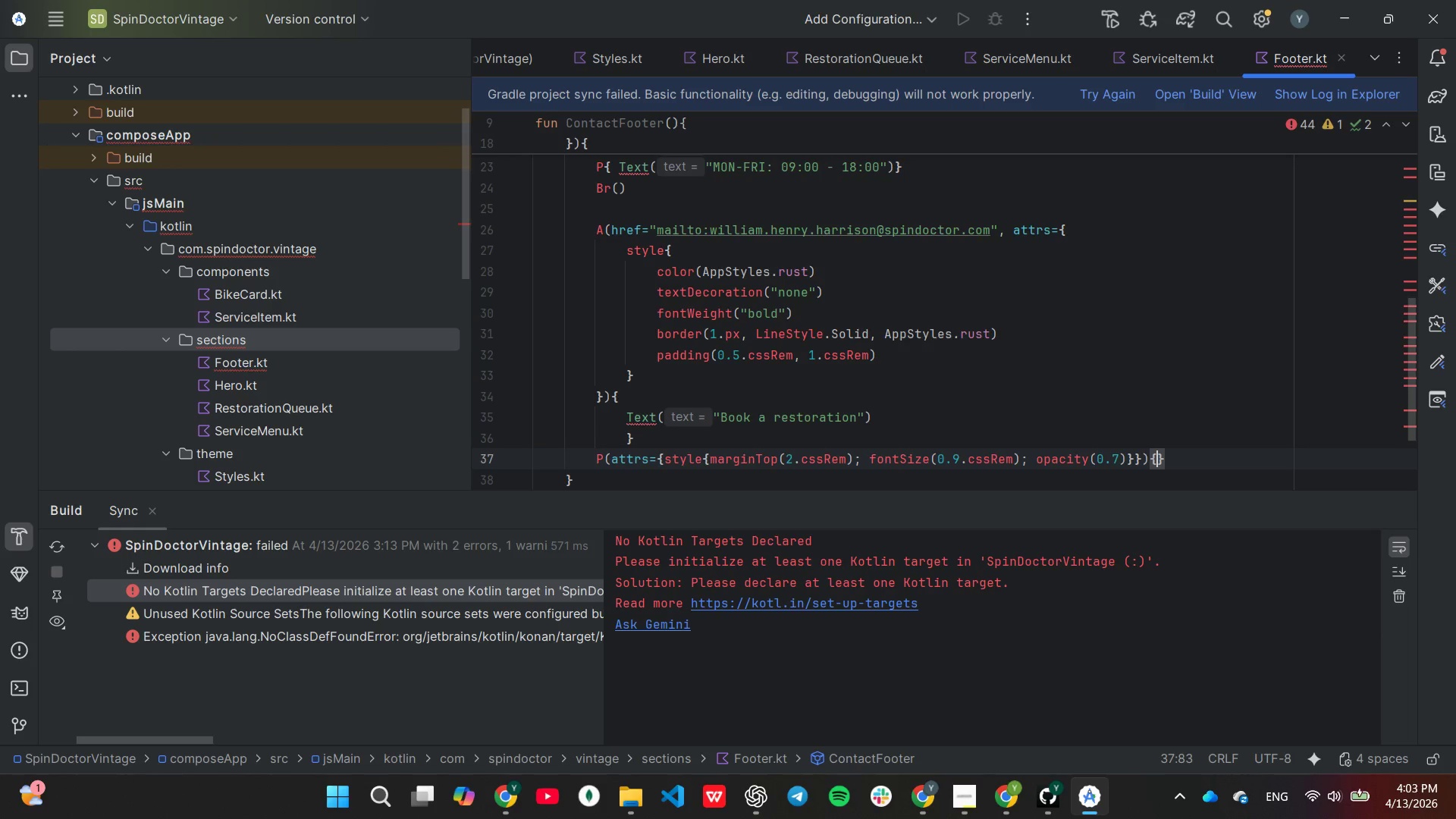 
key(Enter)
 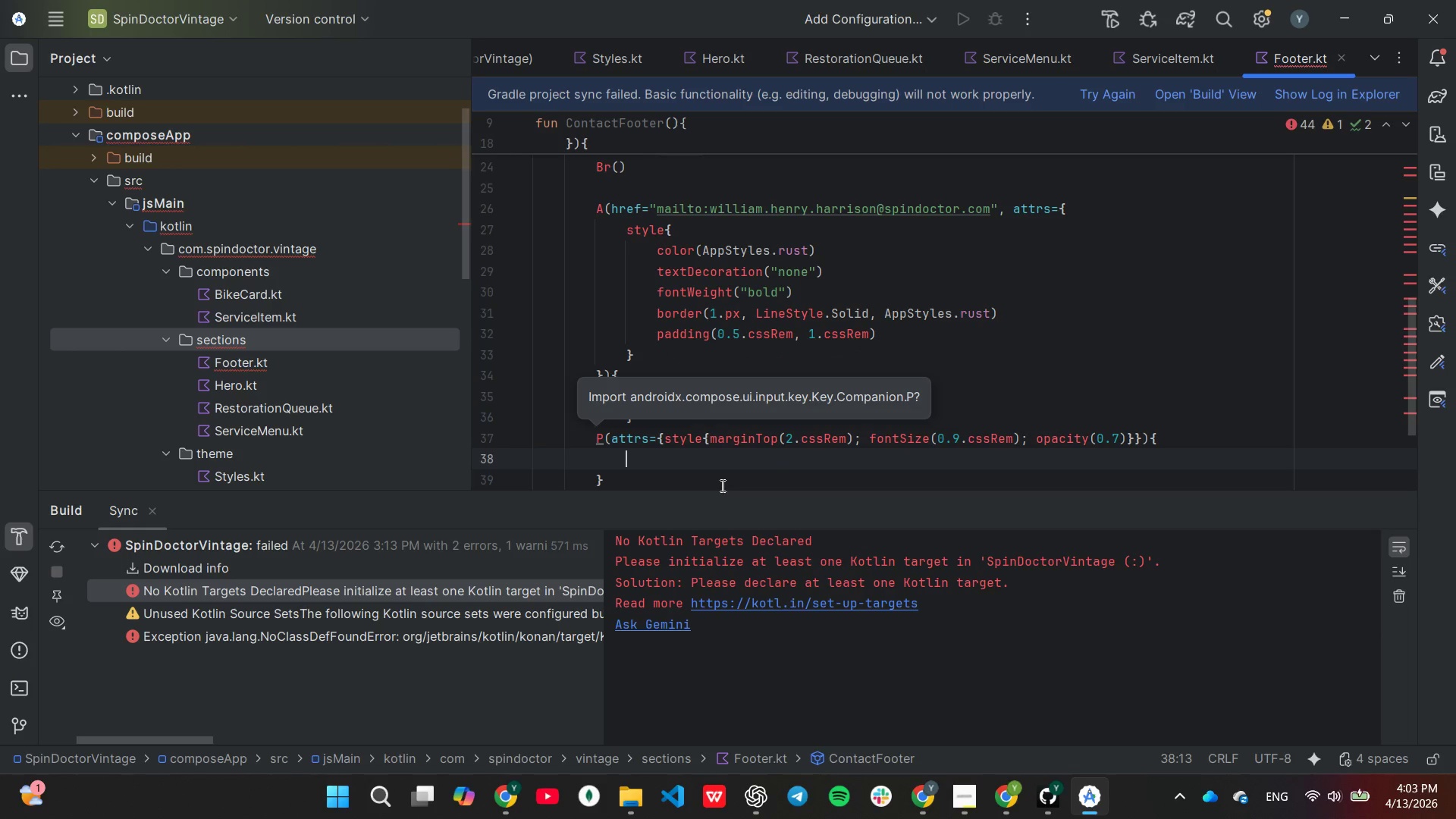 
scroll: coordinate [772, 450], scroll_direction: down, amount: 2.0
 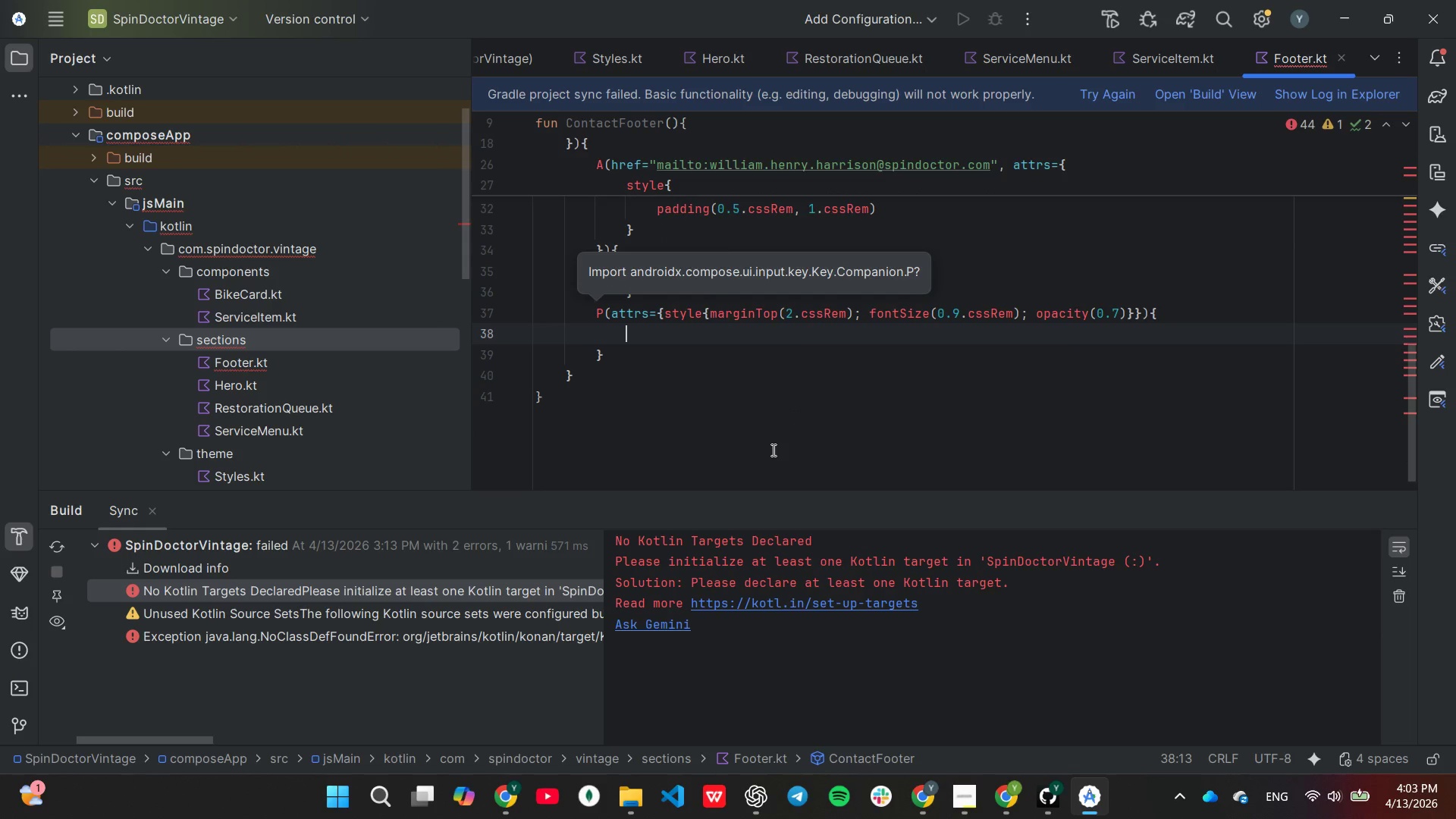 
key(Enter)
 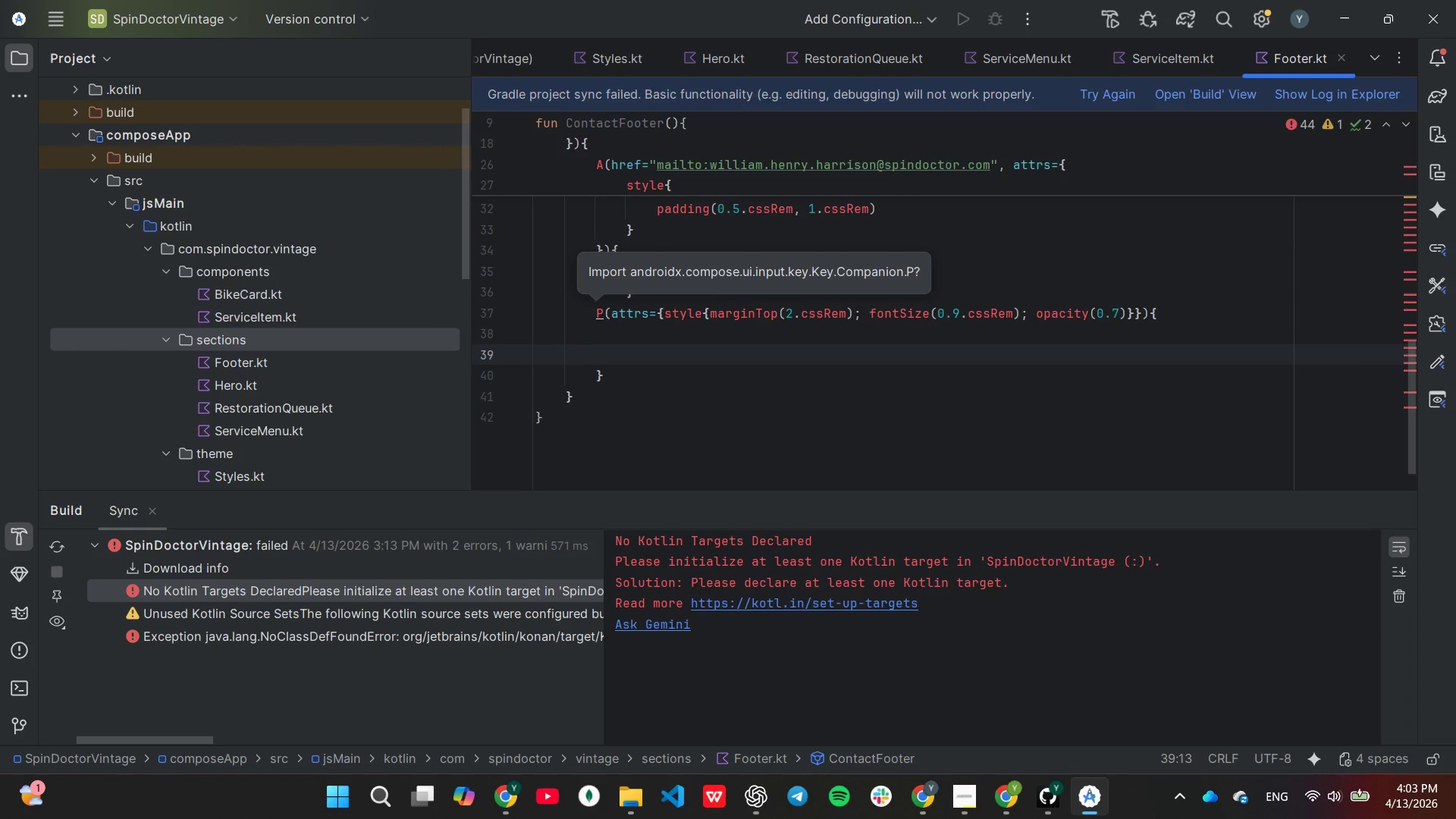 
key(Backspace)
type(Tex)
 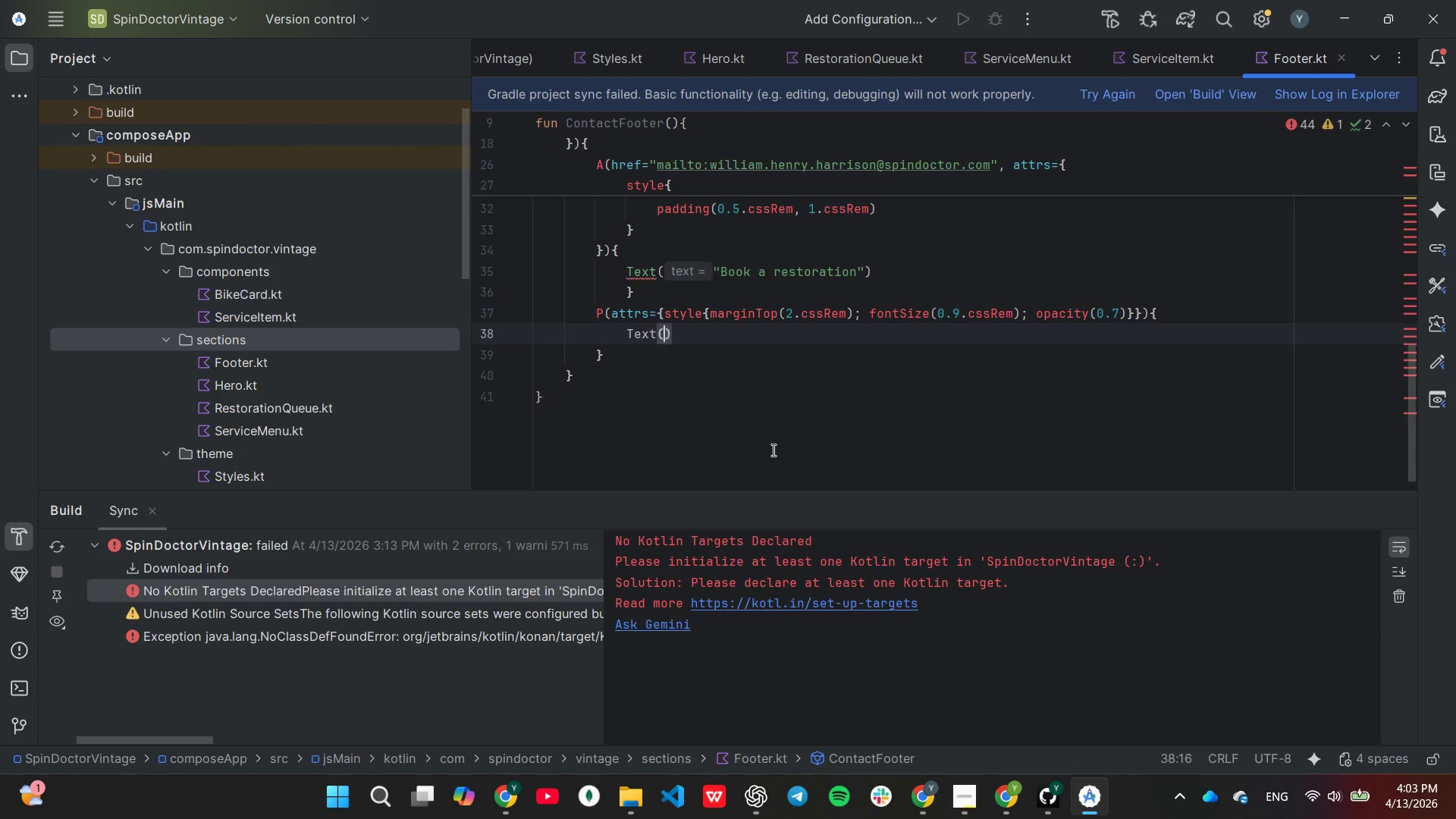 
 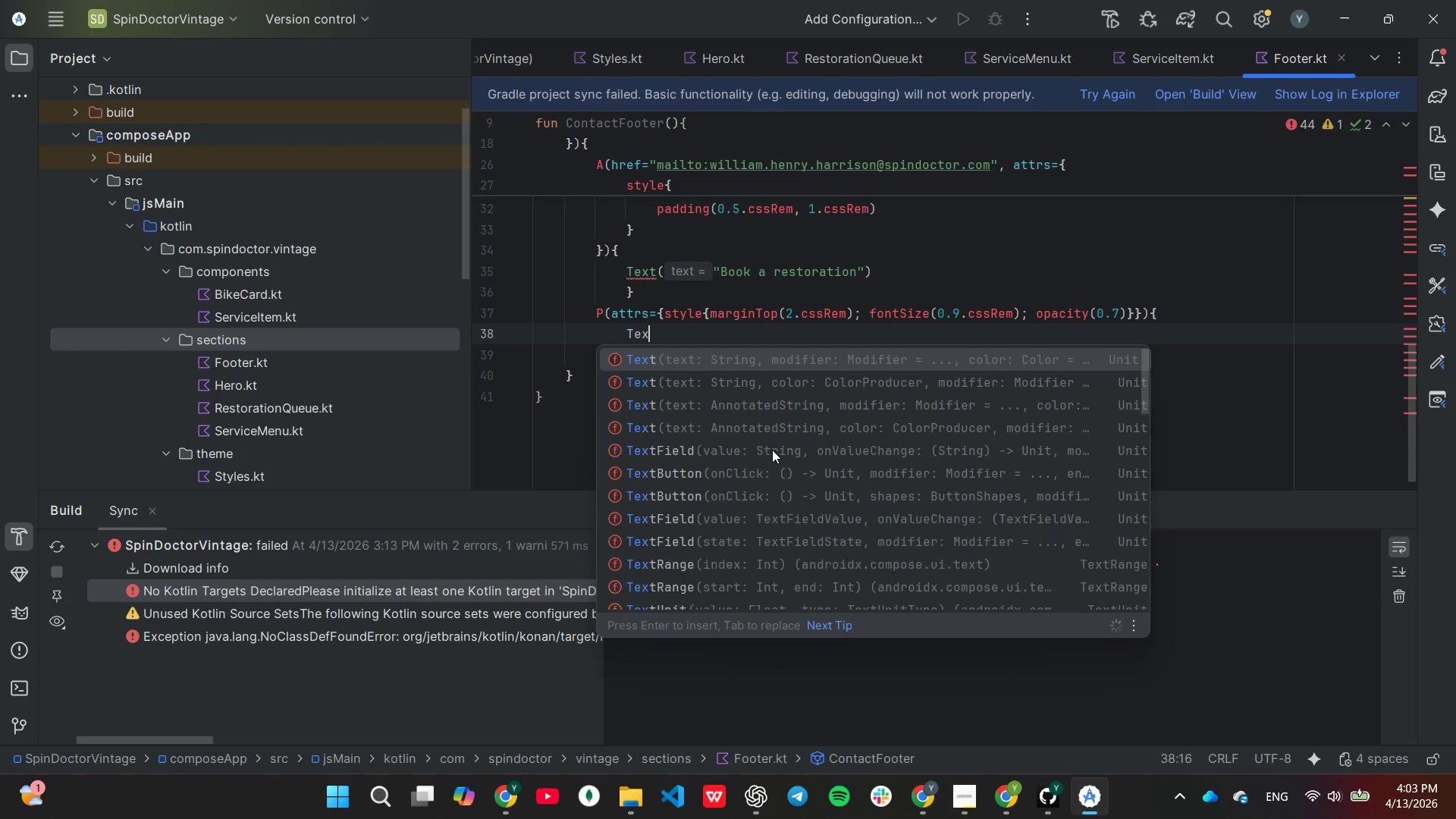 
key(Enter)
 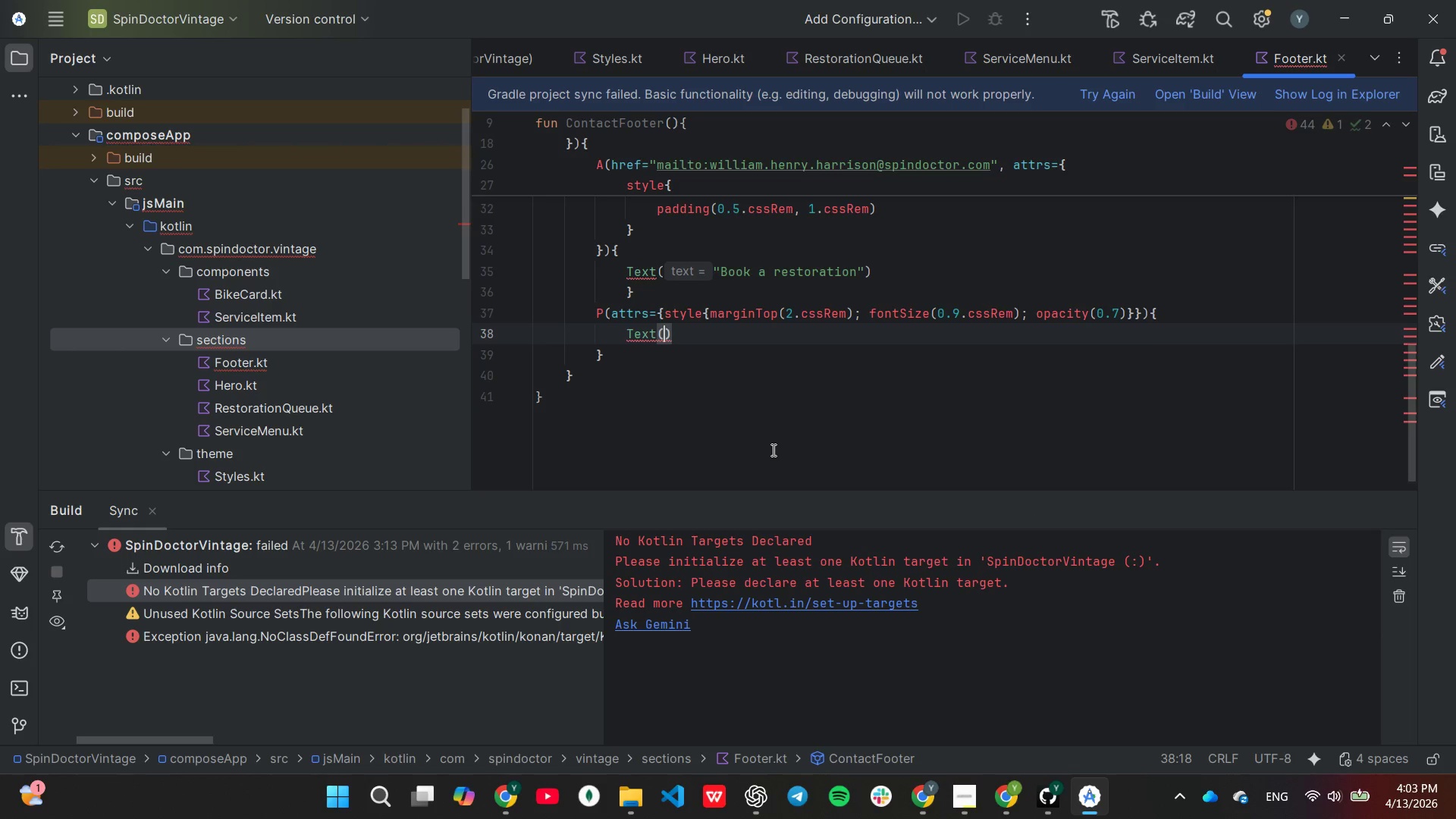 
type("@2026 )
key(Tab)
 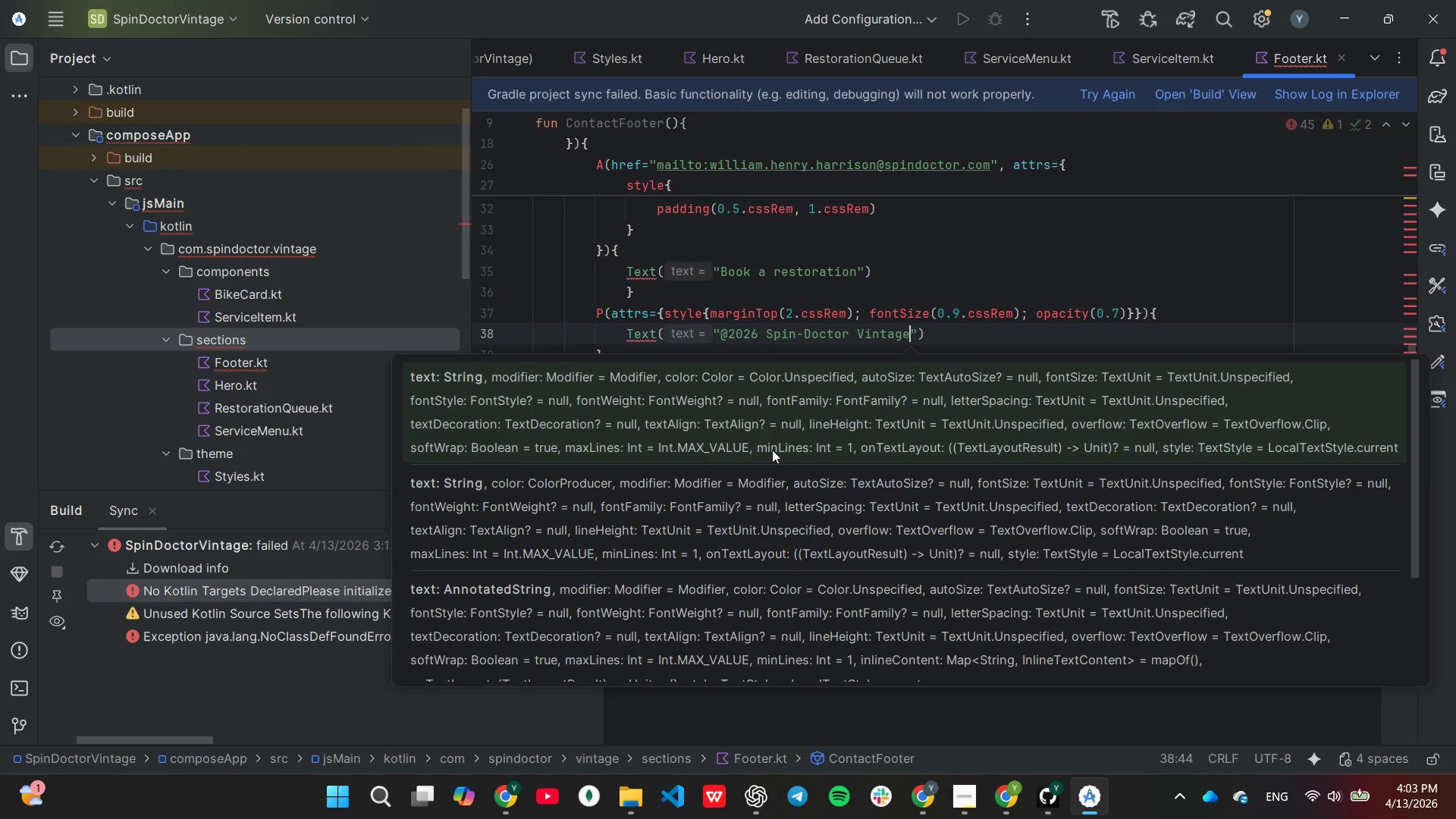 
key(Period)